 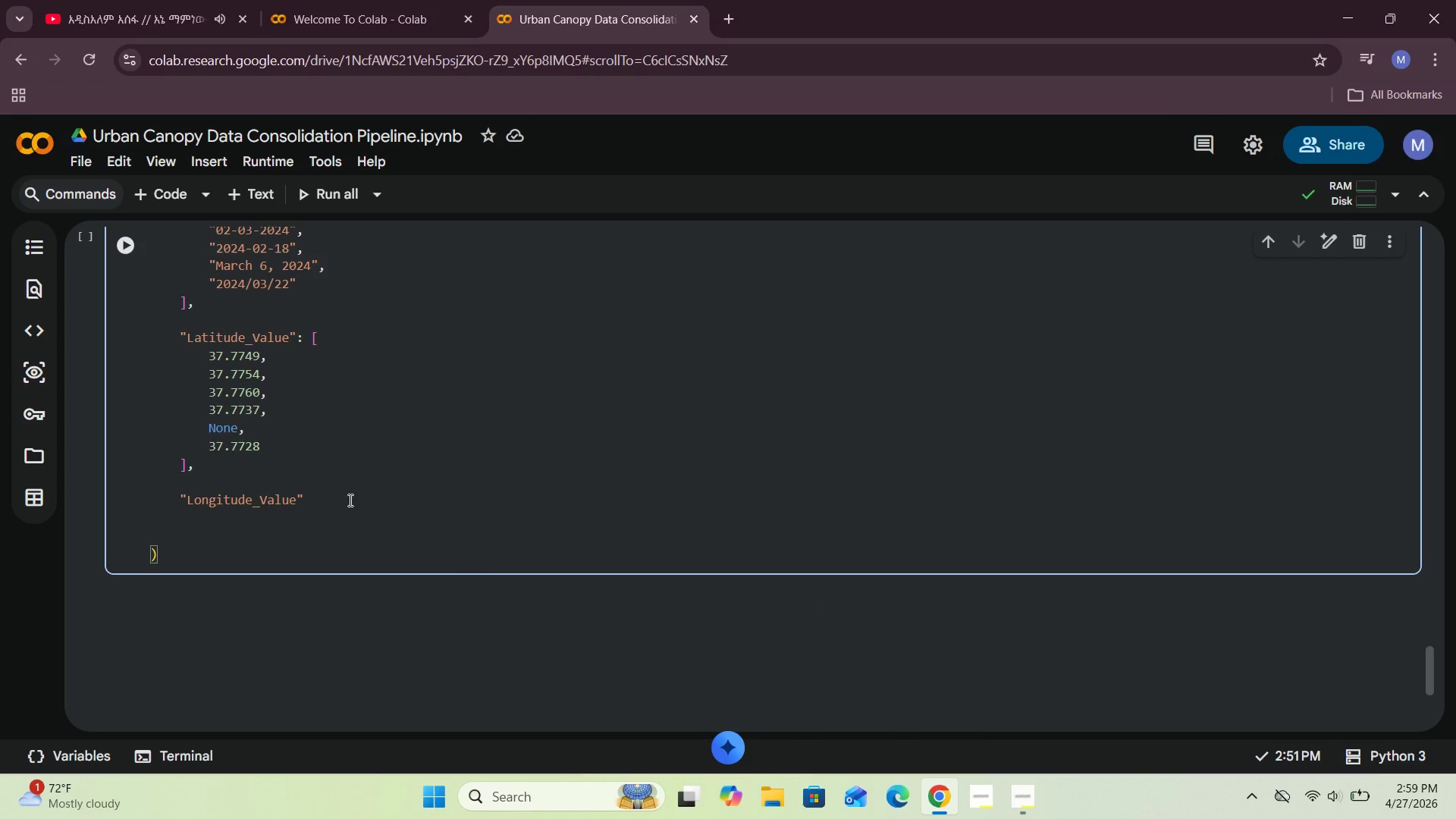 
key(Shift+Semicolon)
 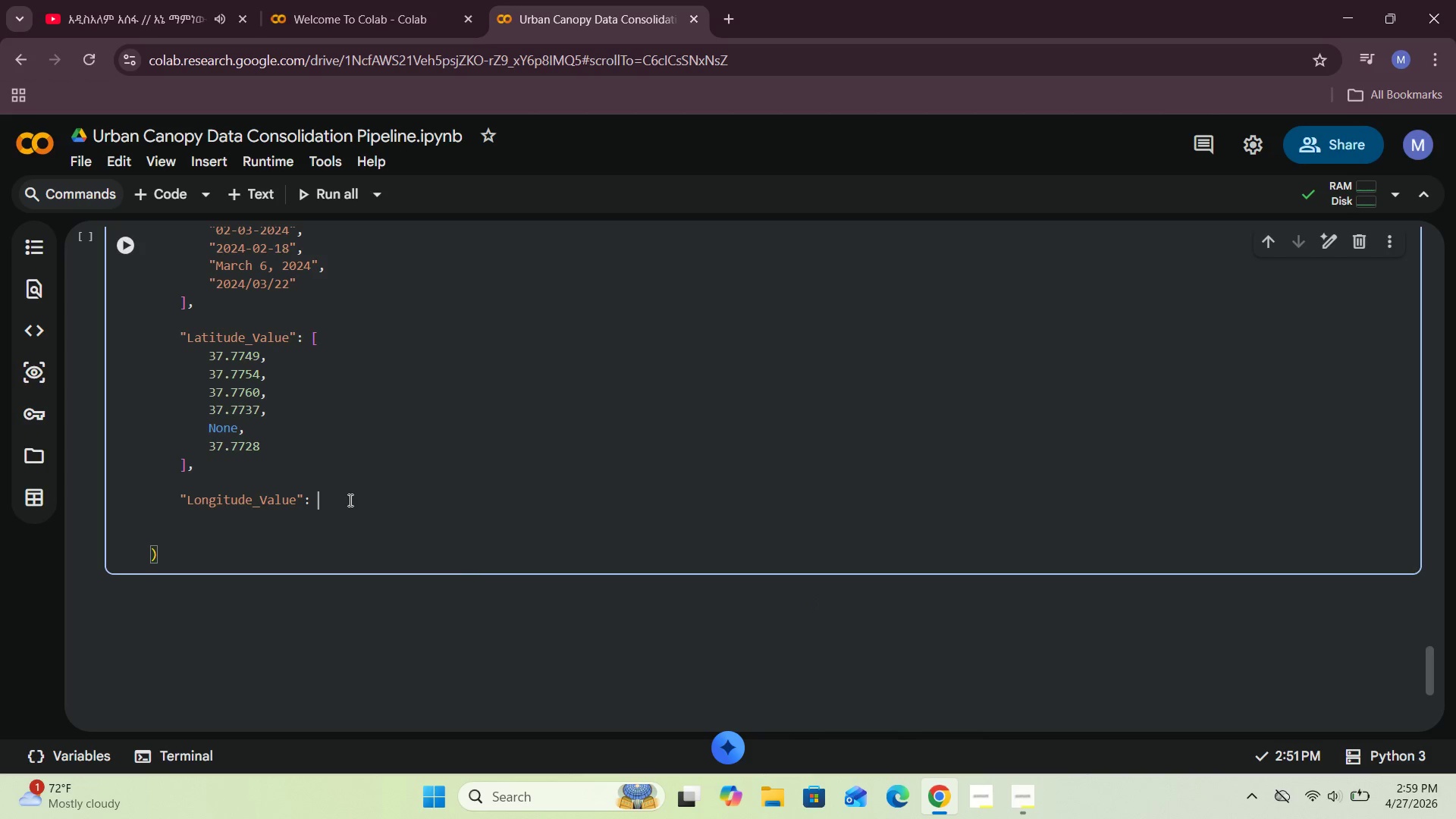 
key(Shift+Space)
 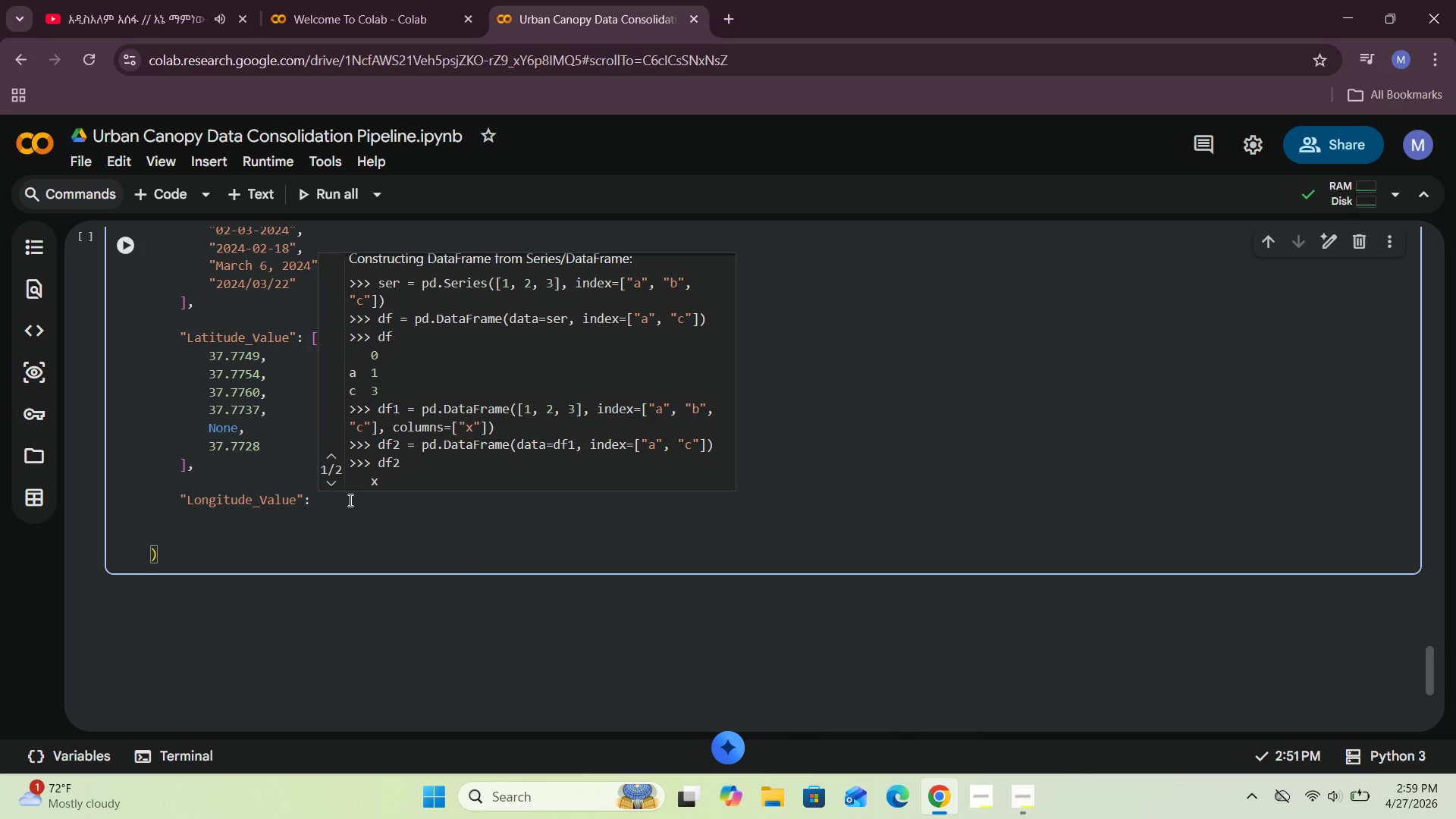 
key(BracketLeft)
 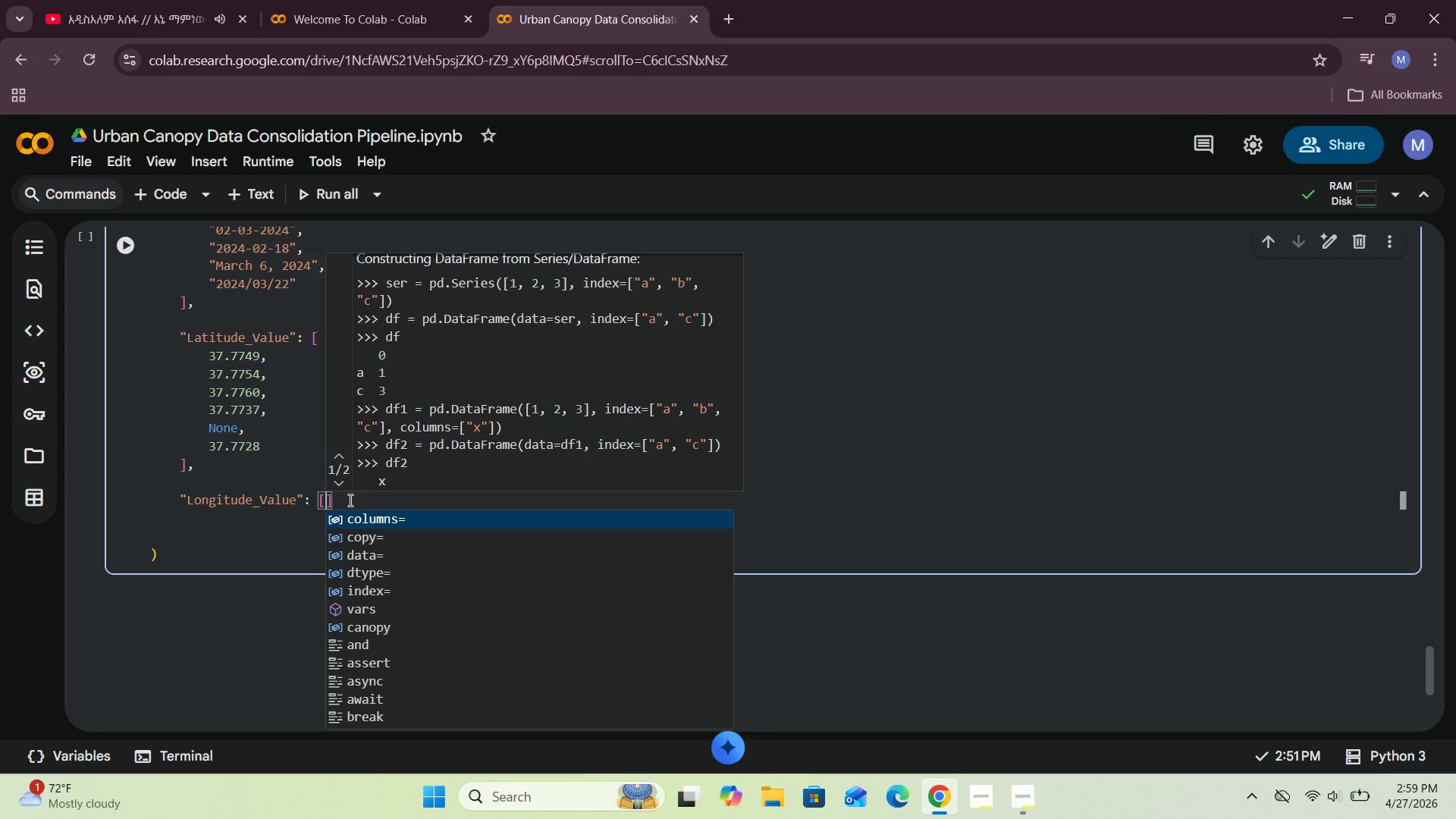 
key(Enter)
 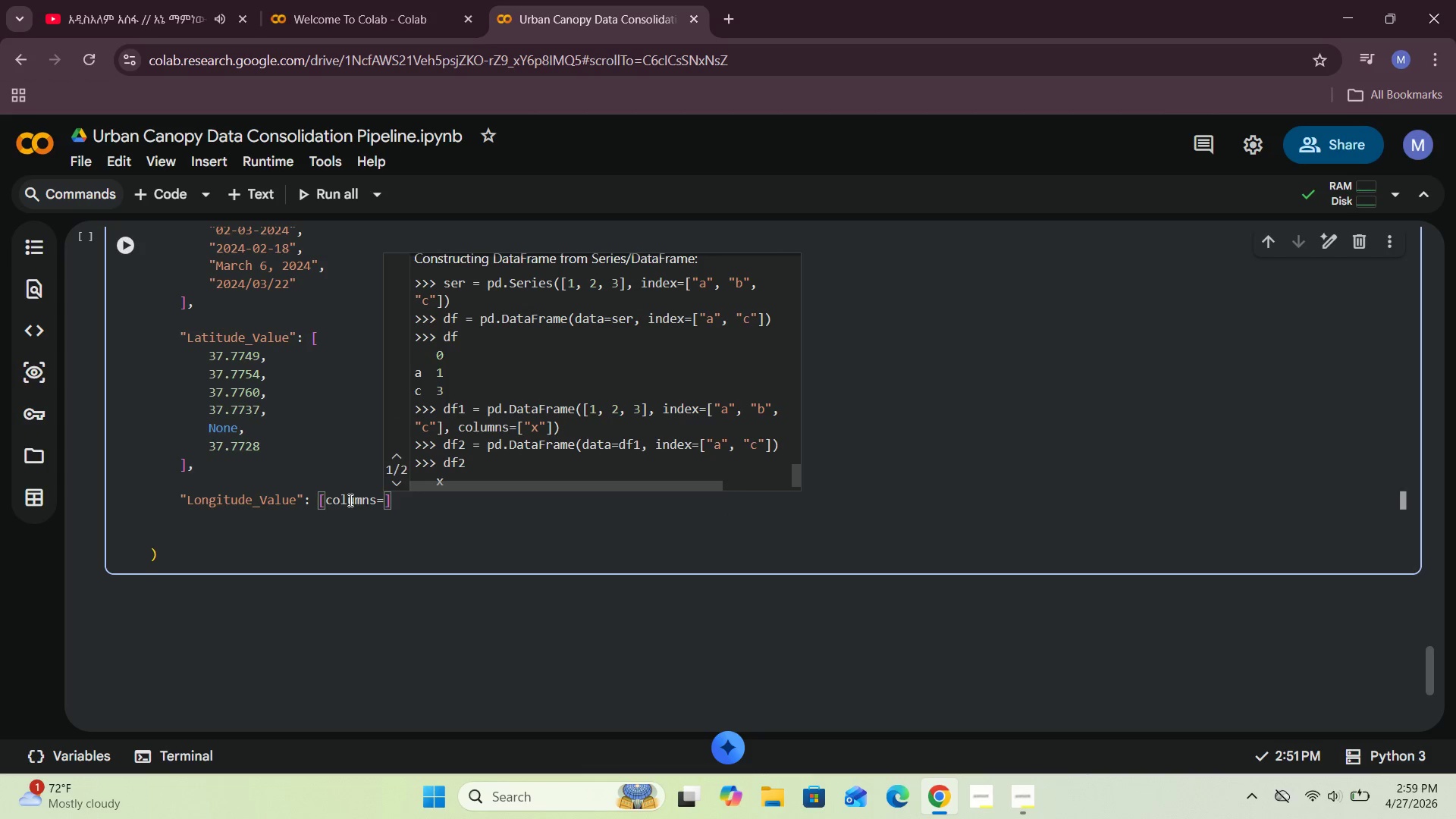 
key(Backspace)
 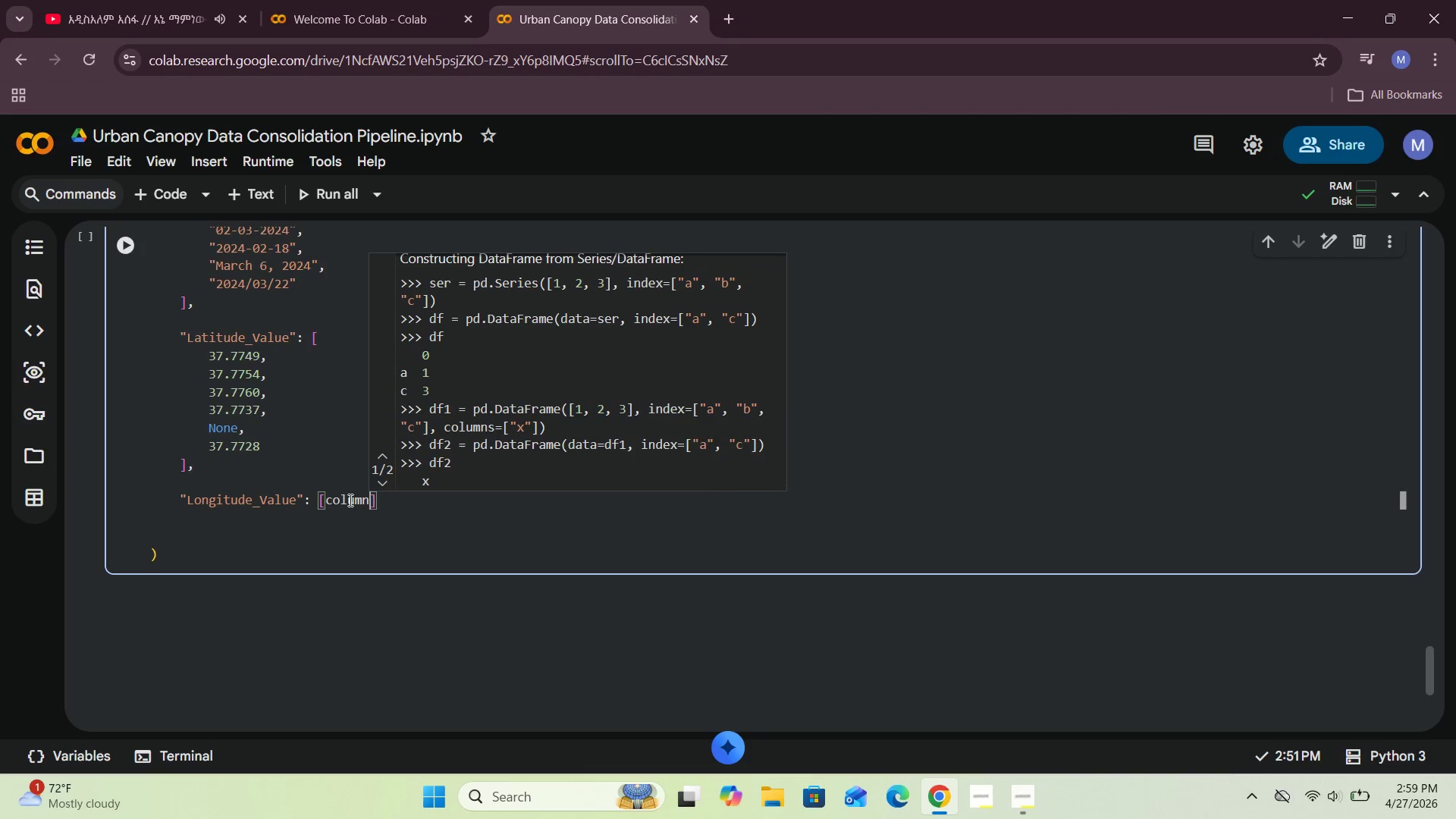 
key(Backspace)
 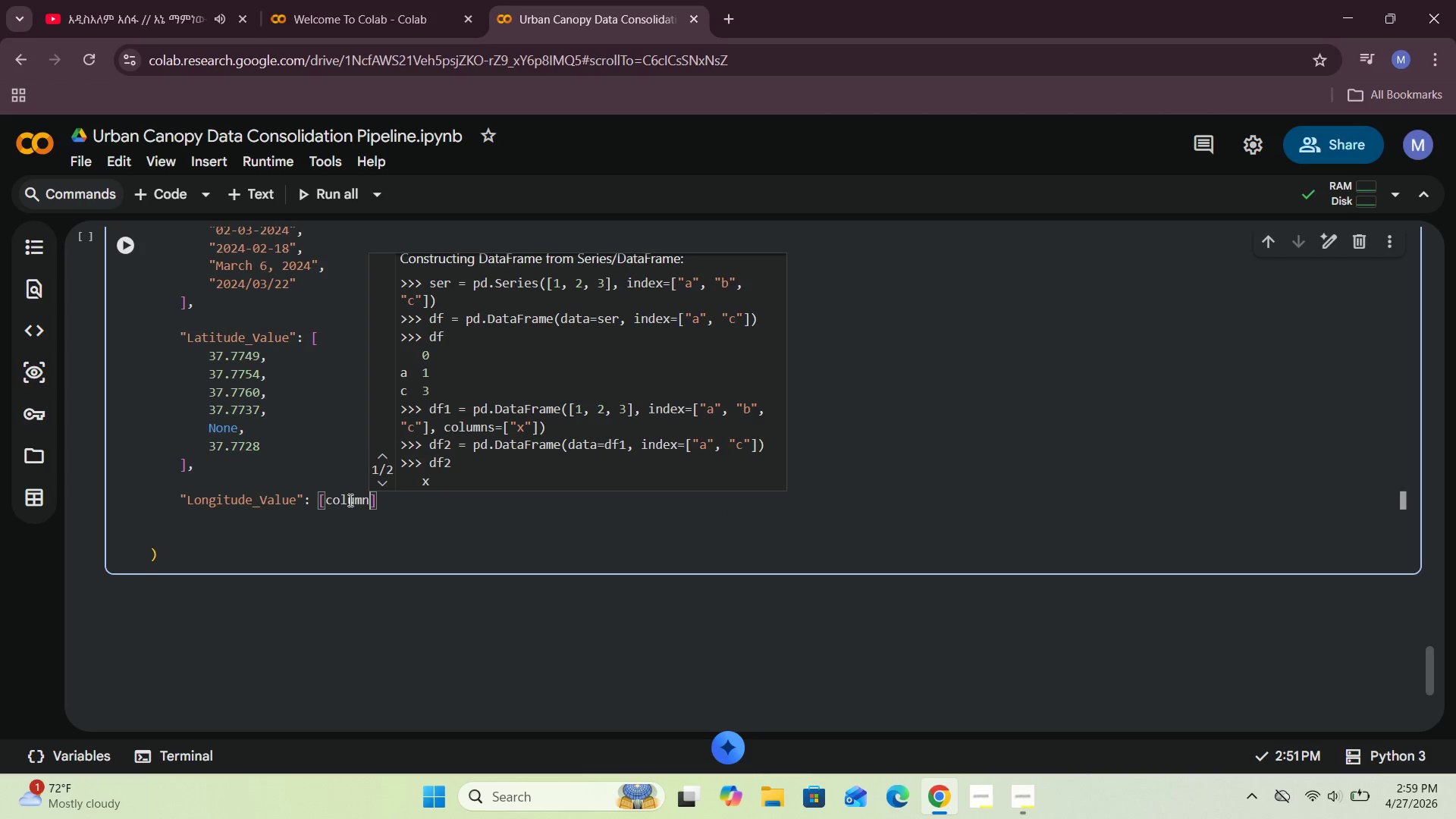 
key(Backspace)
 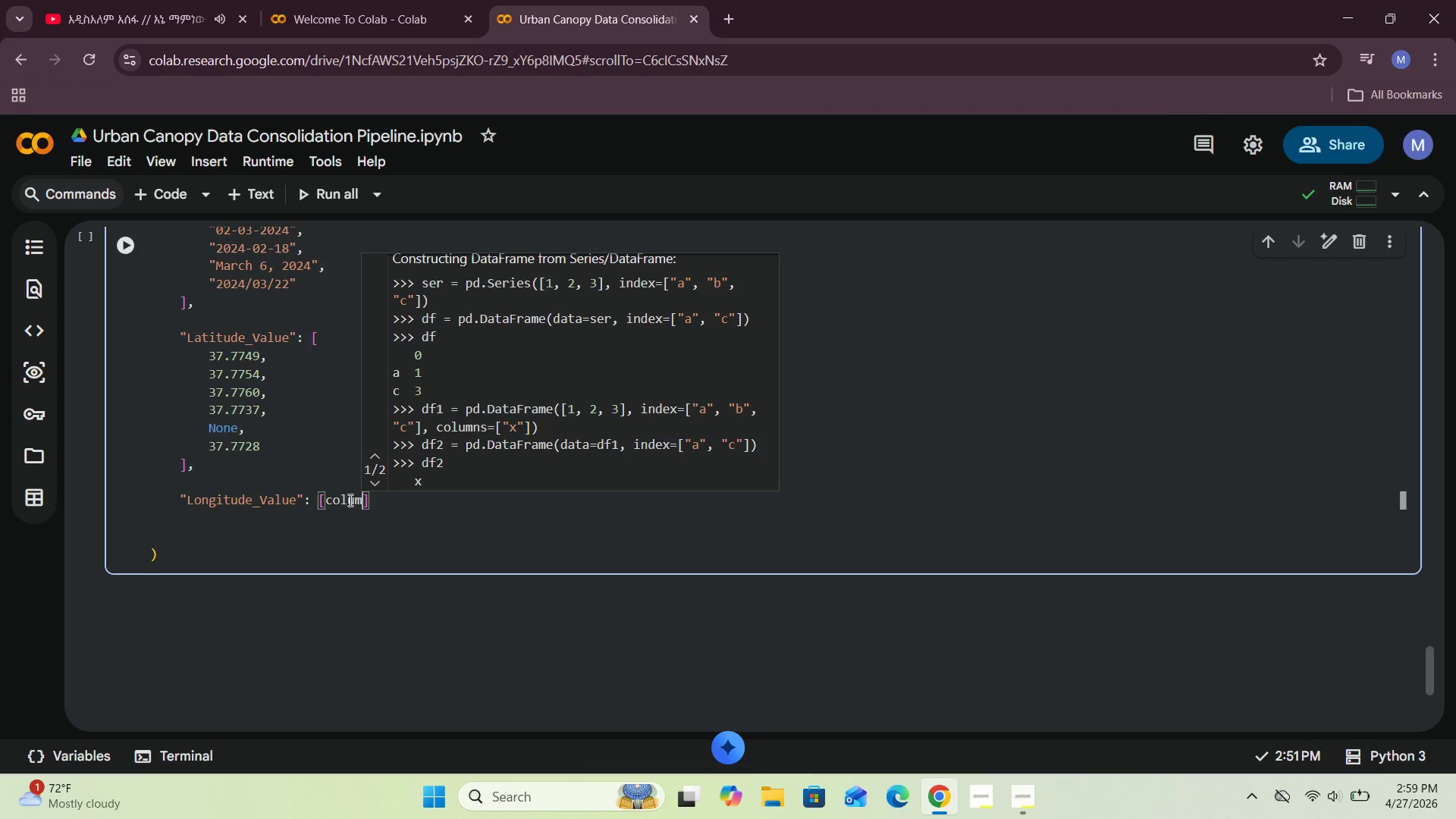 
key(Backspace)
 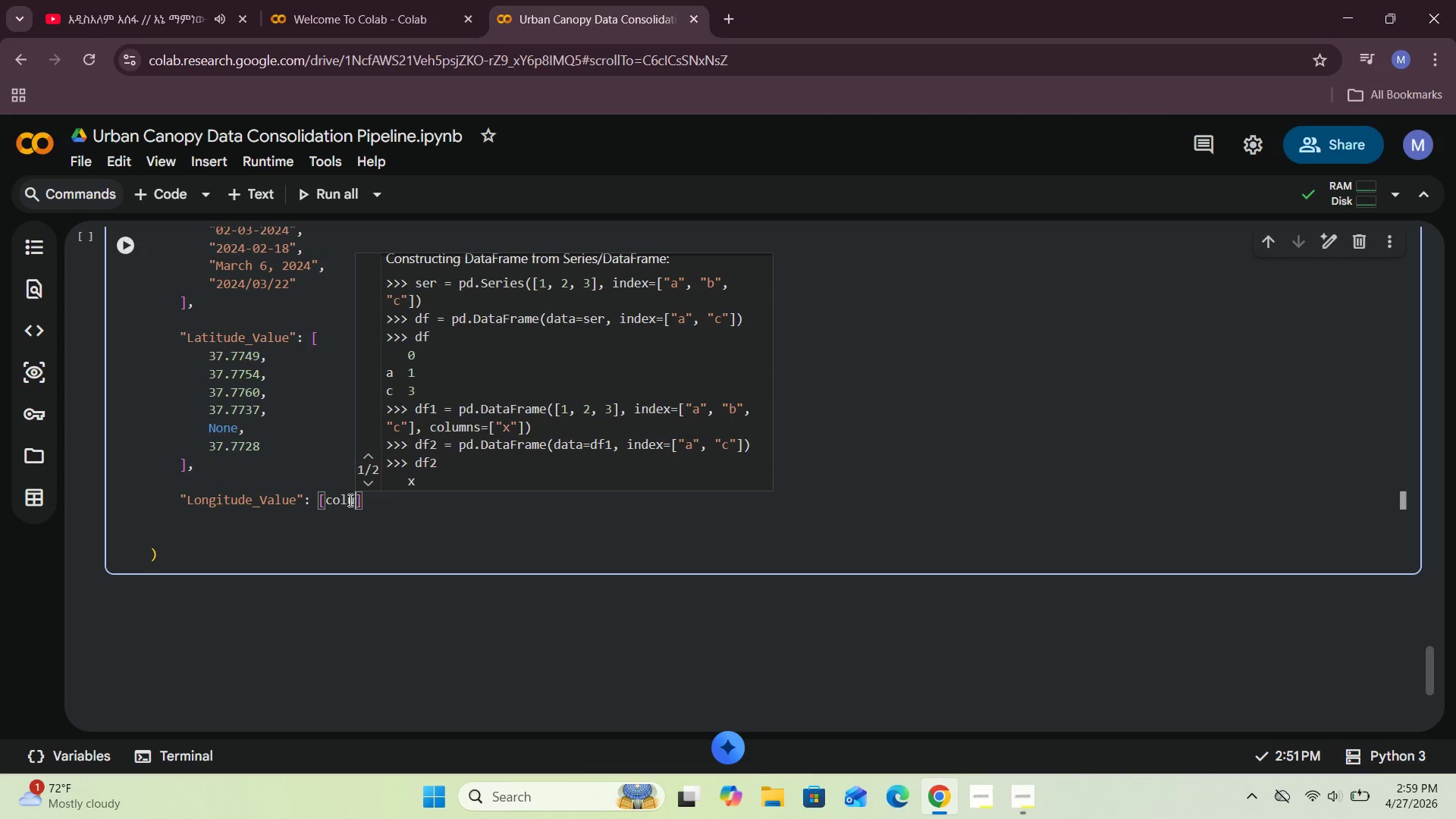 
key(Backspace)
 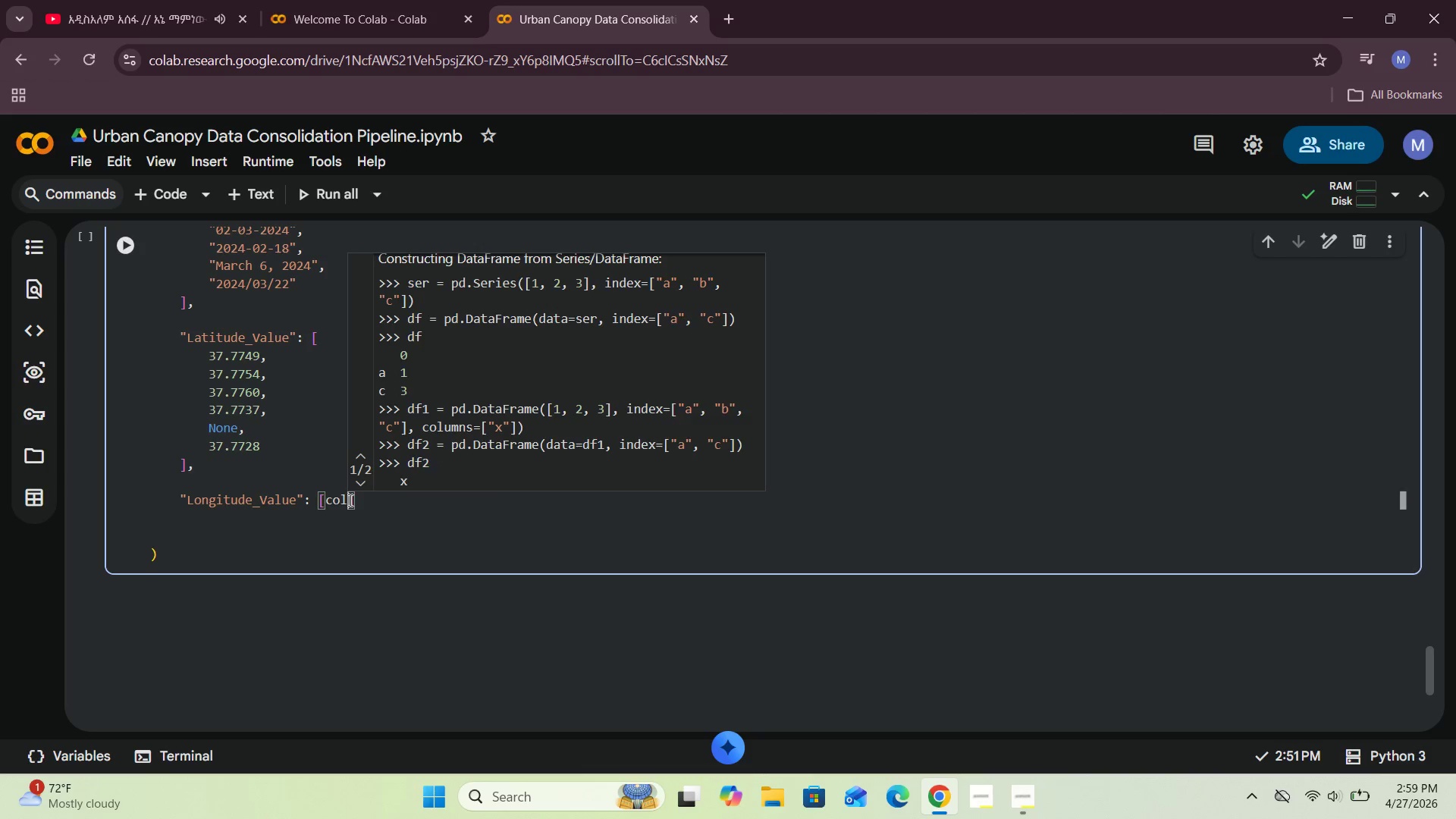 
key(Backspace)
 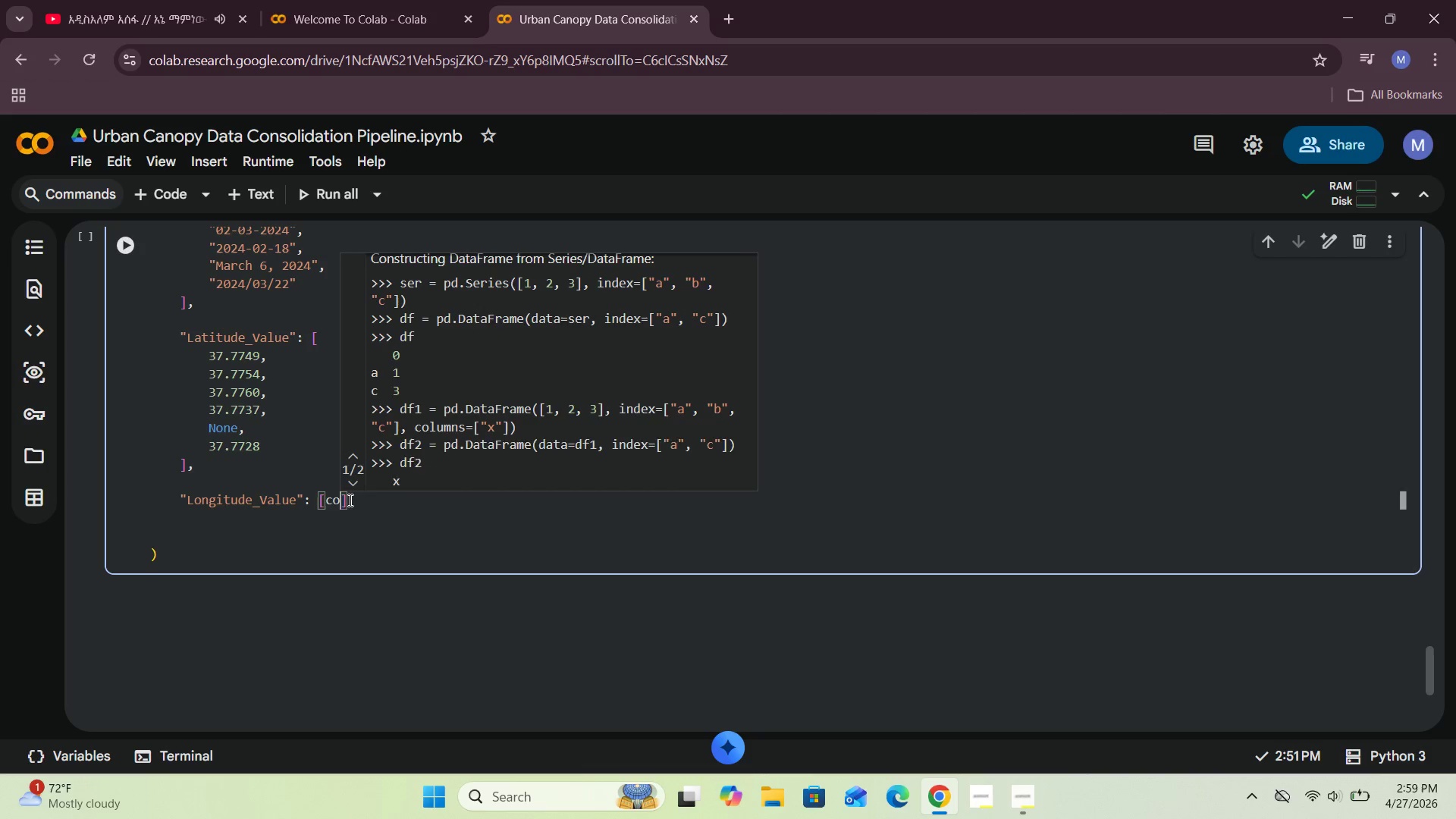 
key(Backspace)
 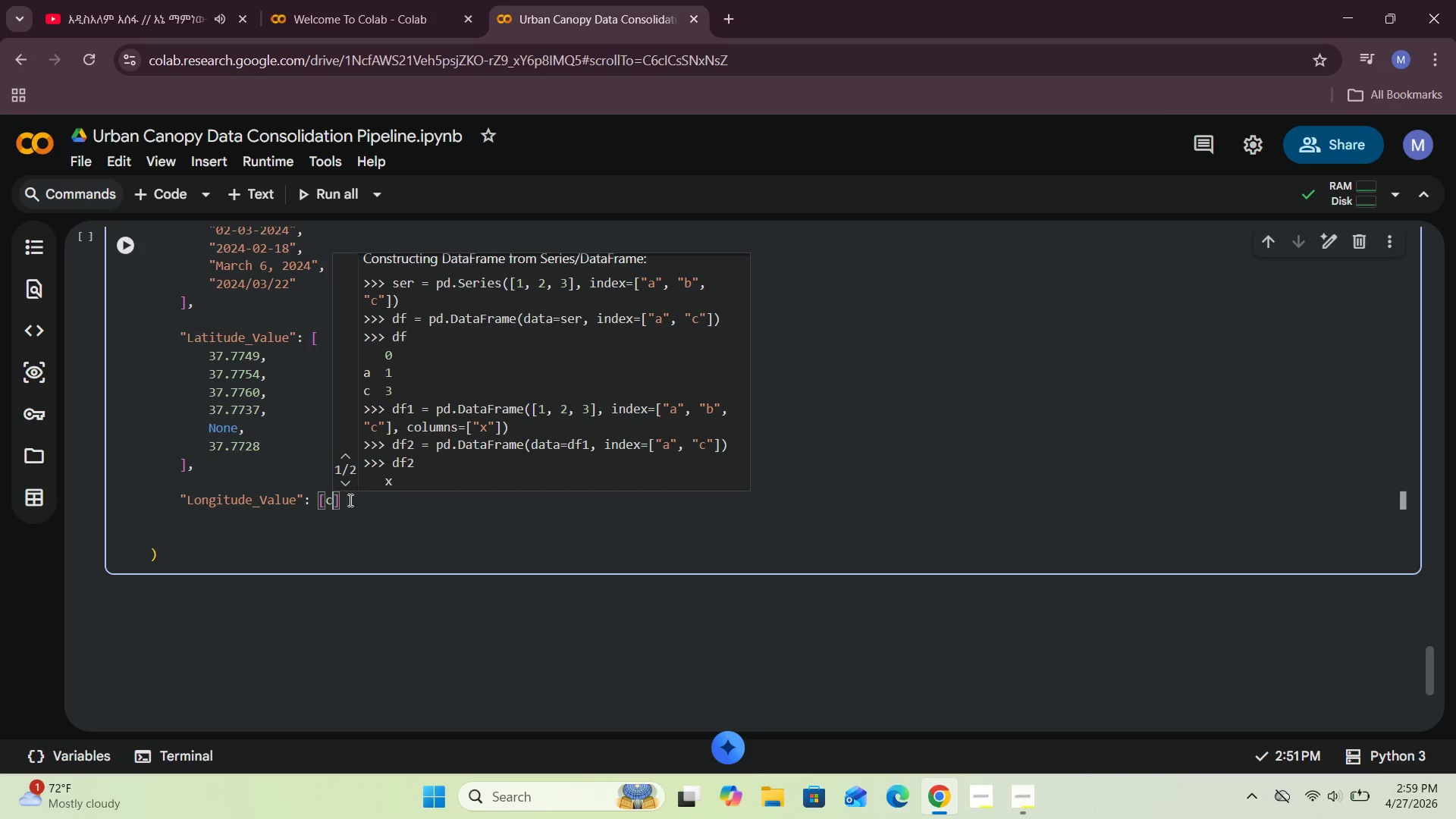 
key(Backspace)
 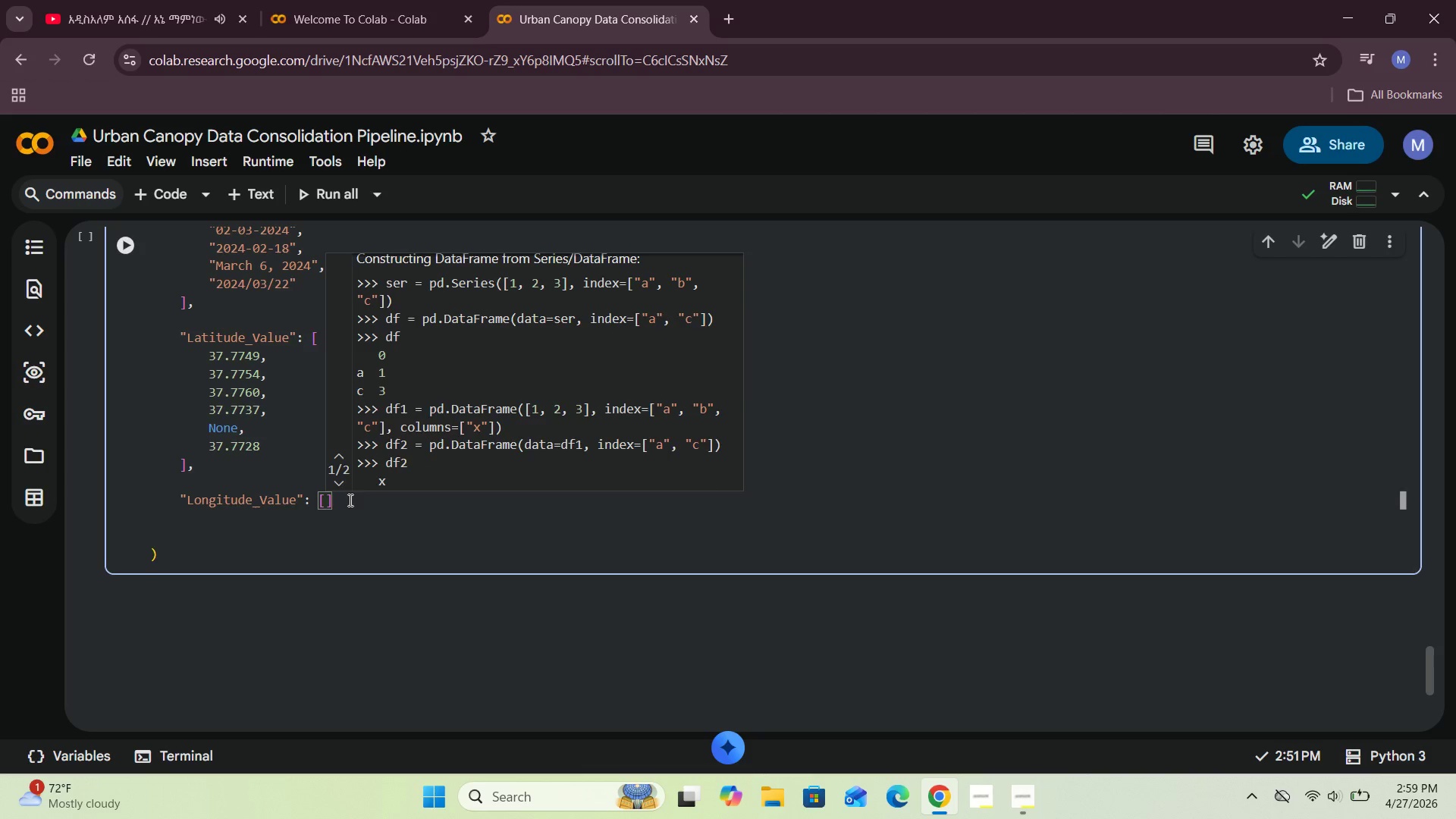 
key(Enter)
 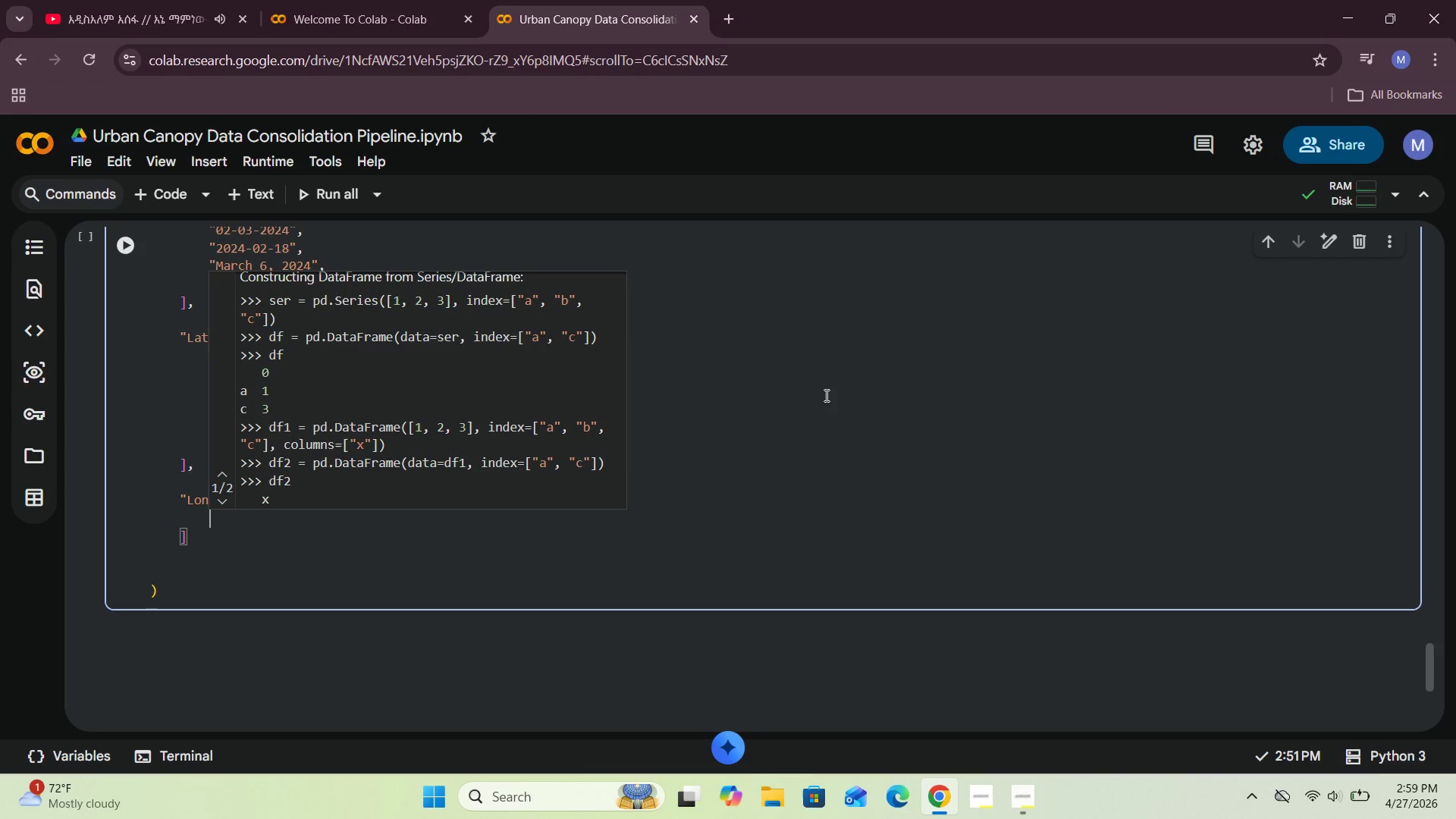 
left_click([880, 393])
 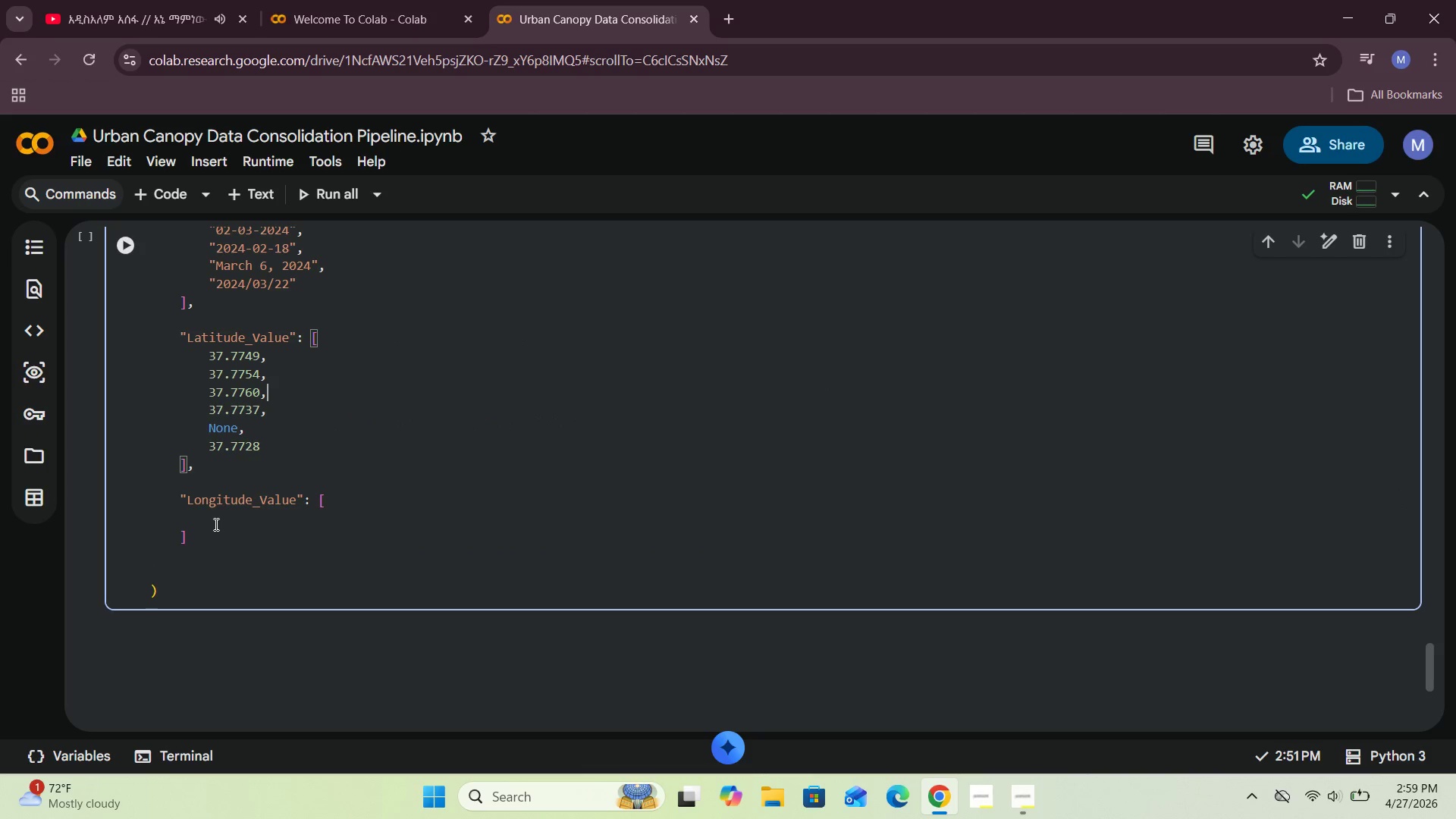 
left_click([212, 522])
 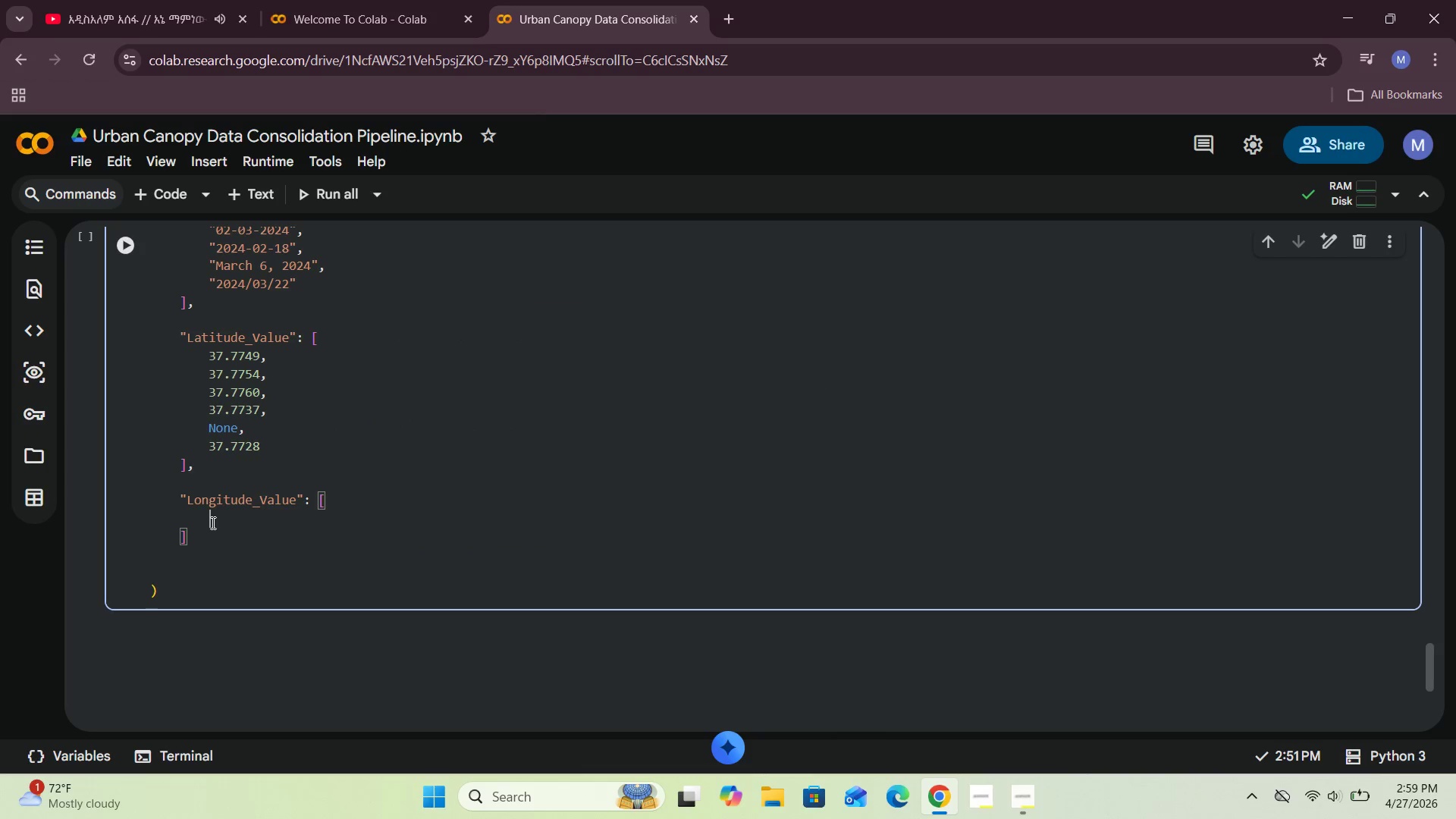 
key(Minus)
 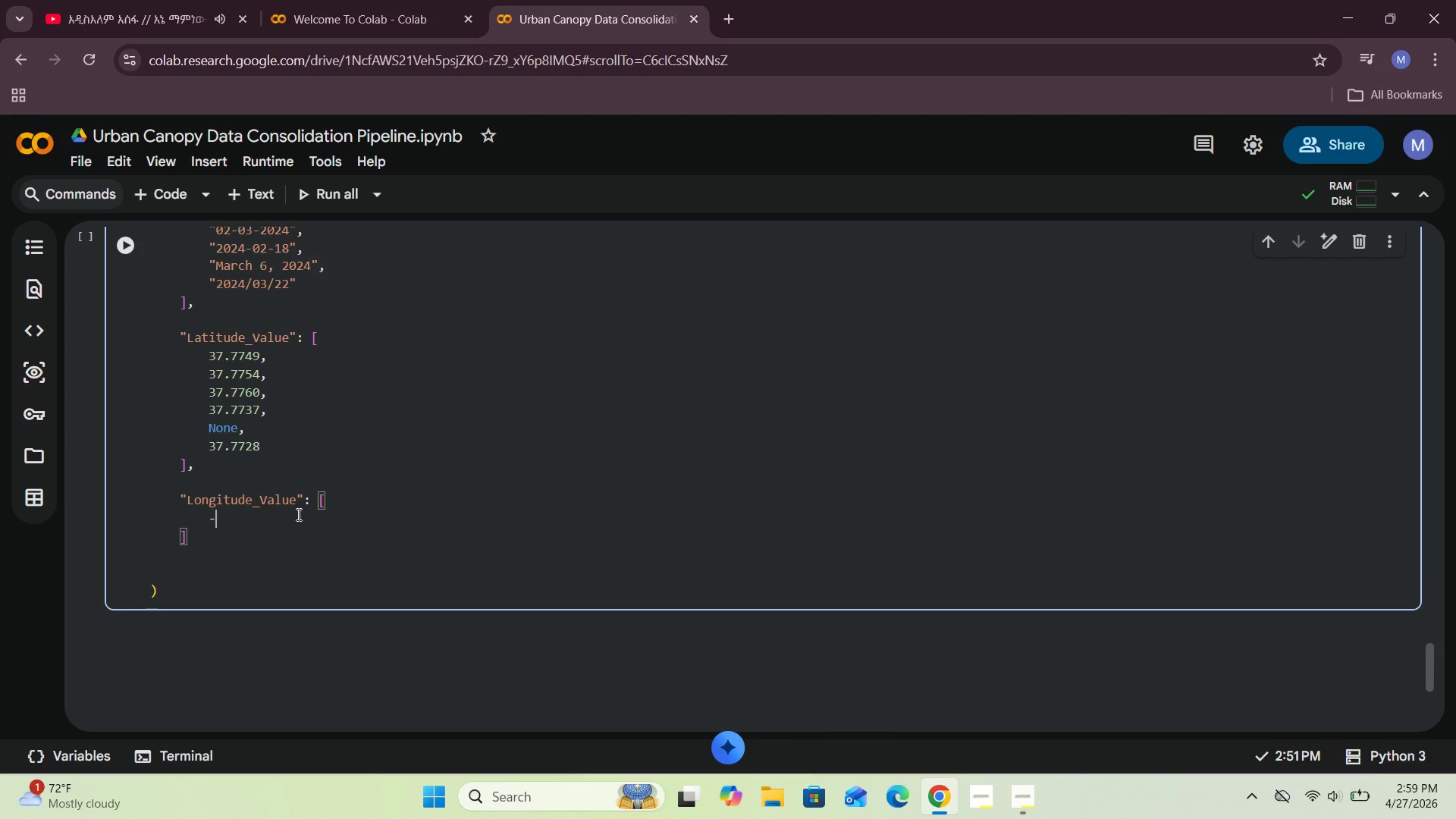 
type(122.4194,)
 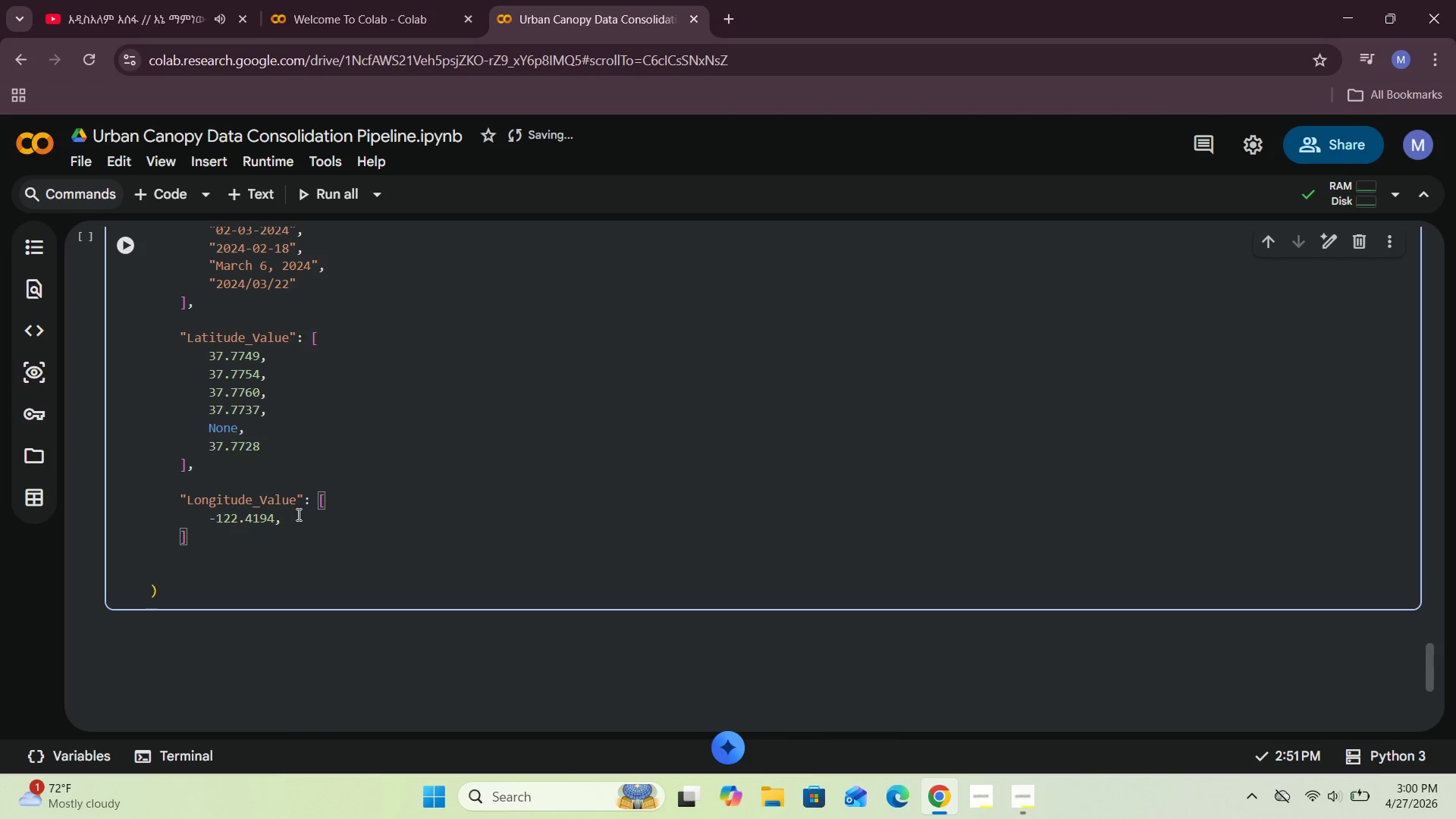 
key(Enter)
 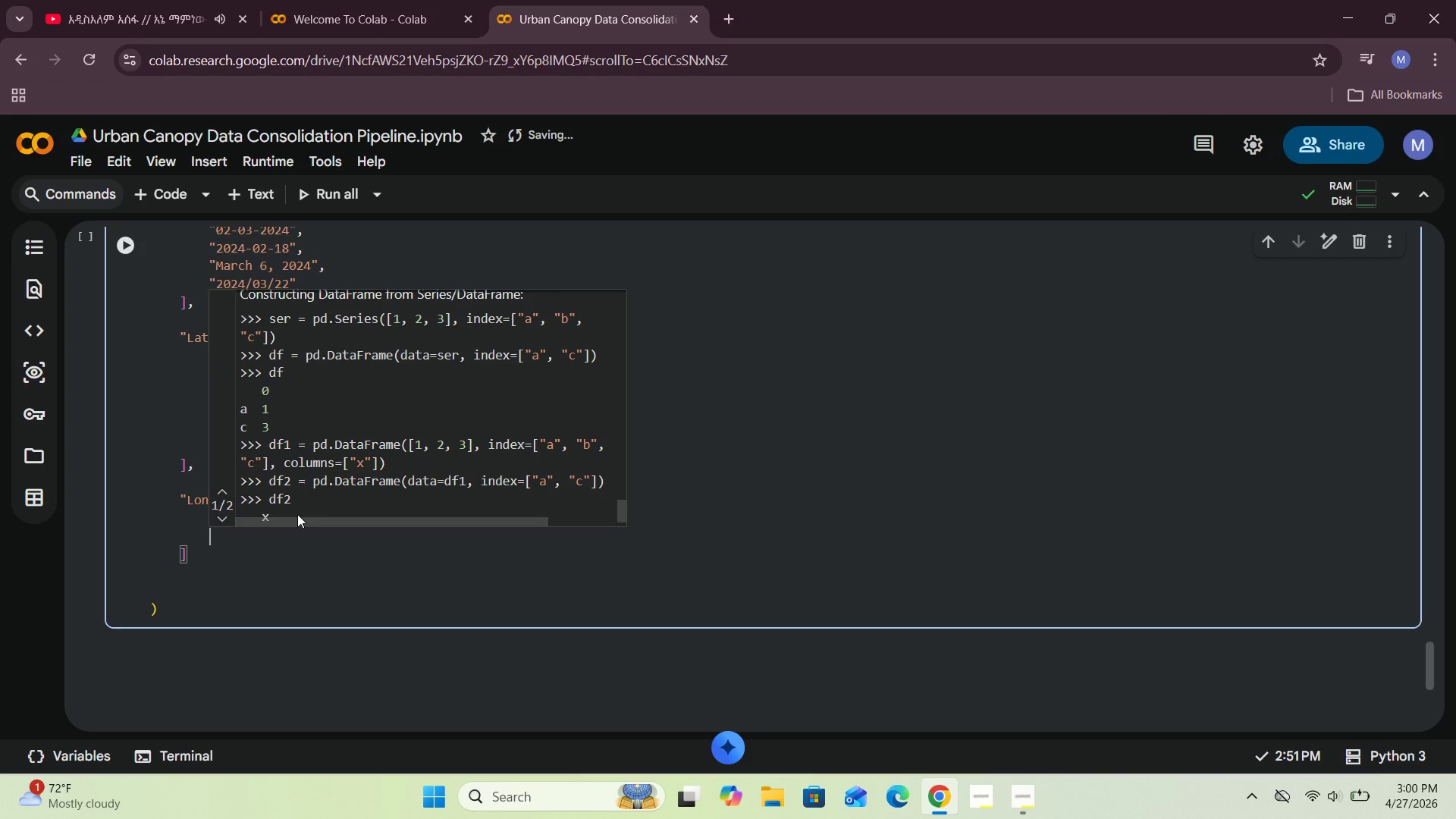 
left_click([516, 584])
 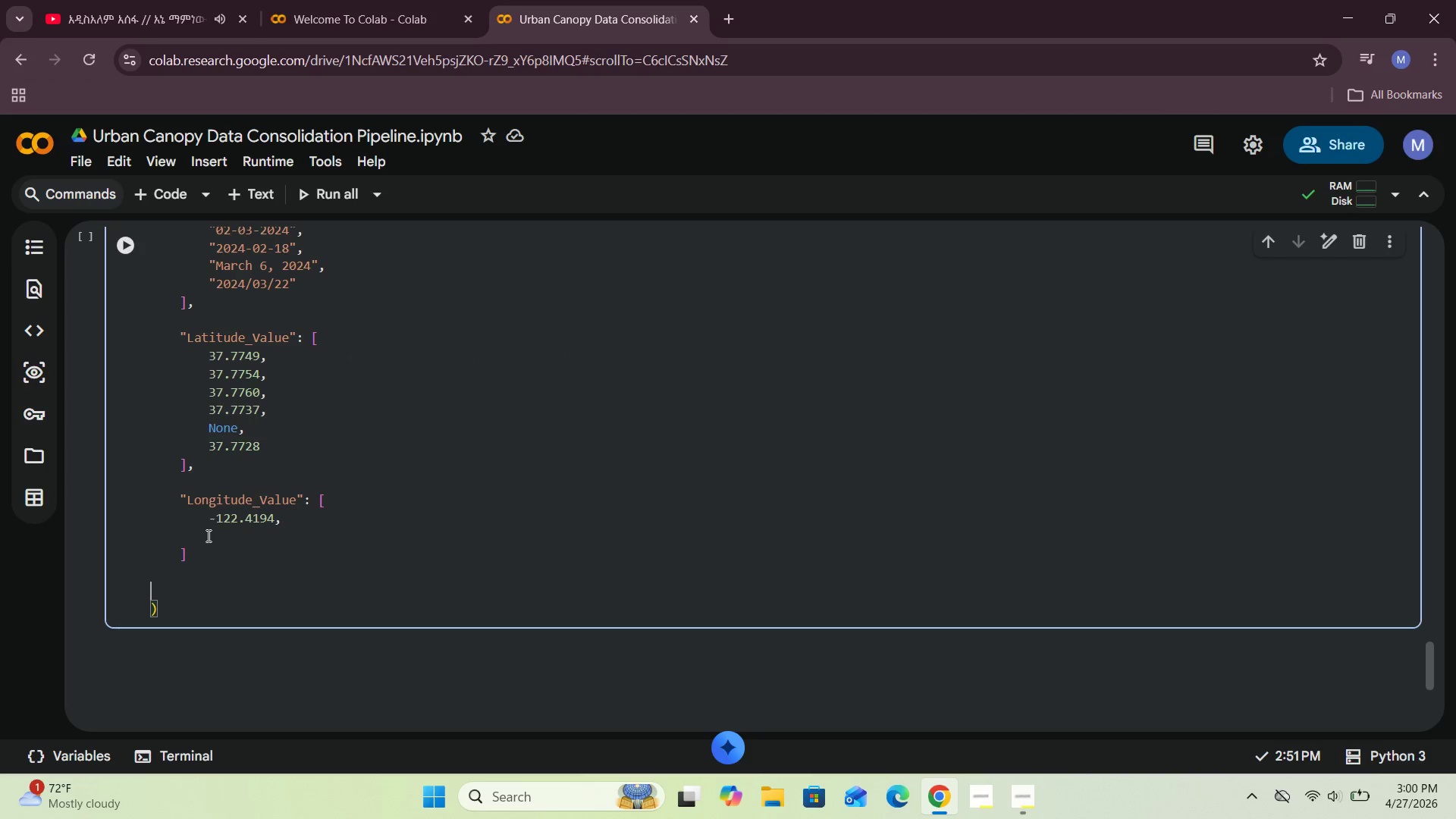 
left_click([213, 529])
 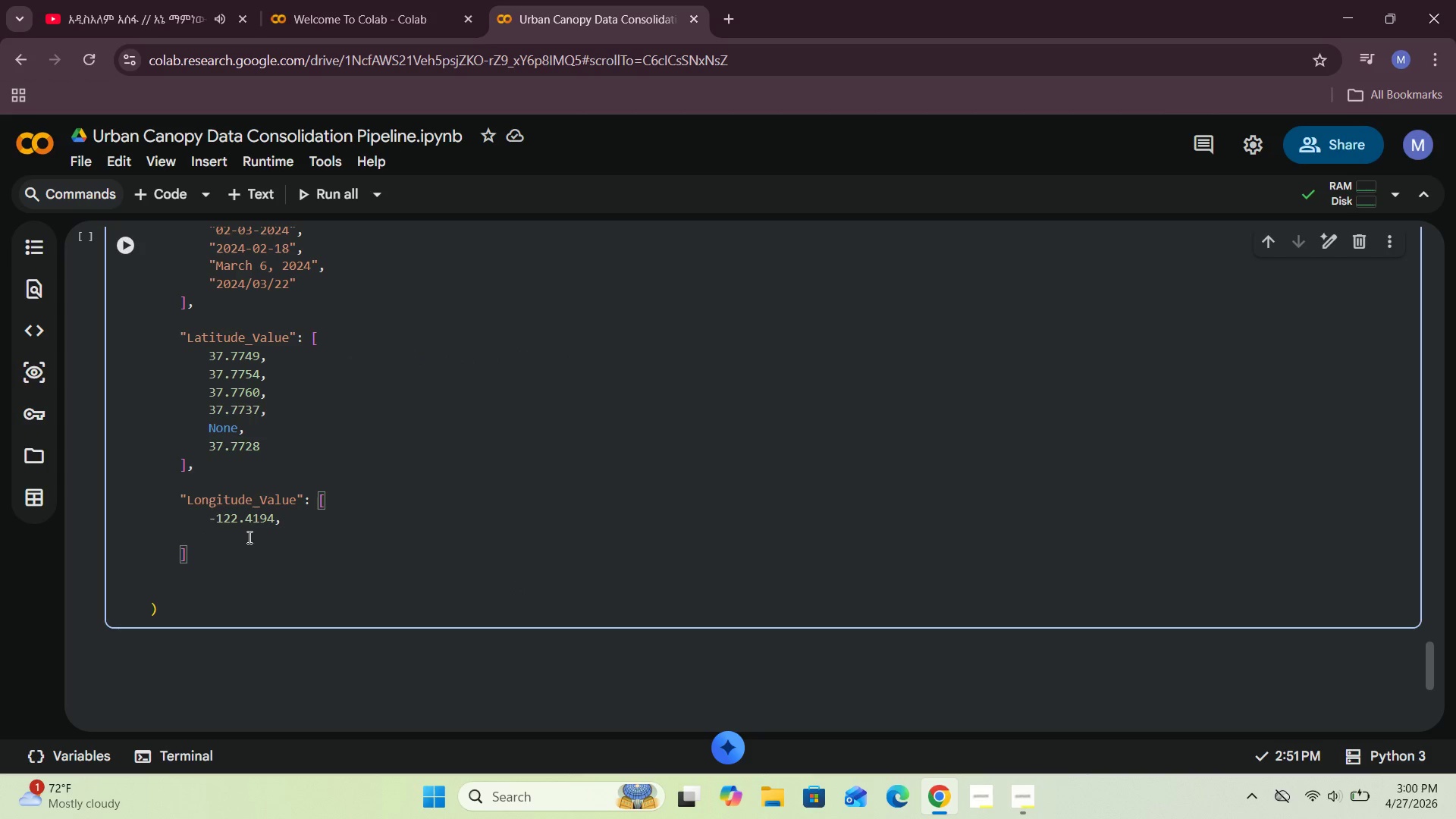 
type(- )
key(Backspace)
type(122)
 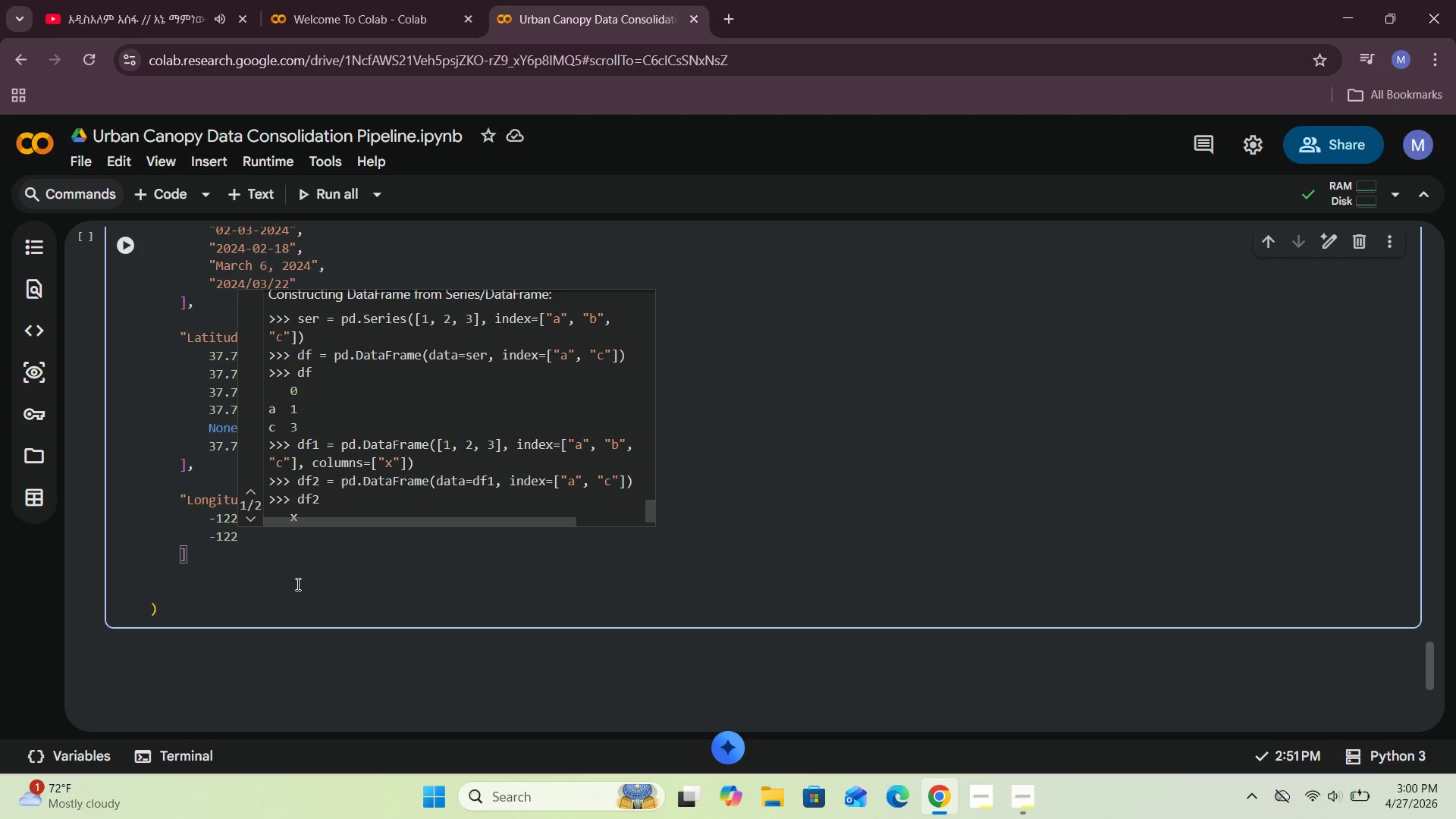 
left_click([297, 584])
 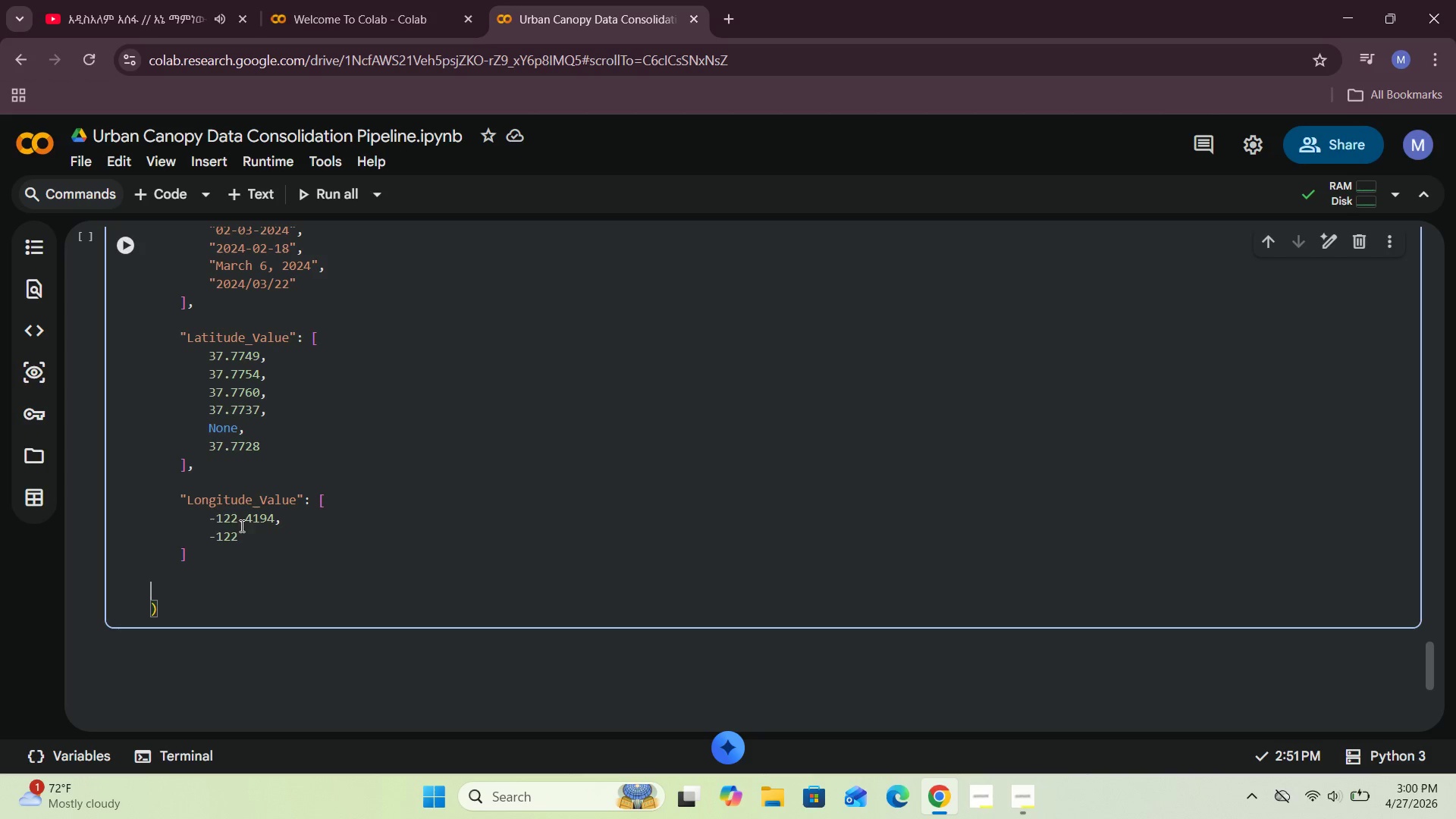 
left_click([241, 536])
 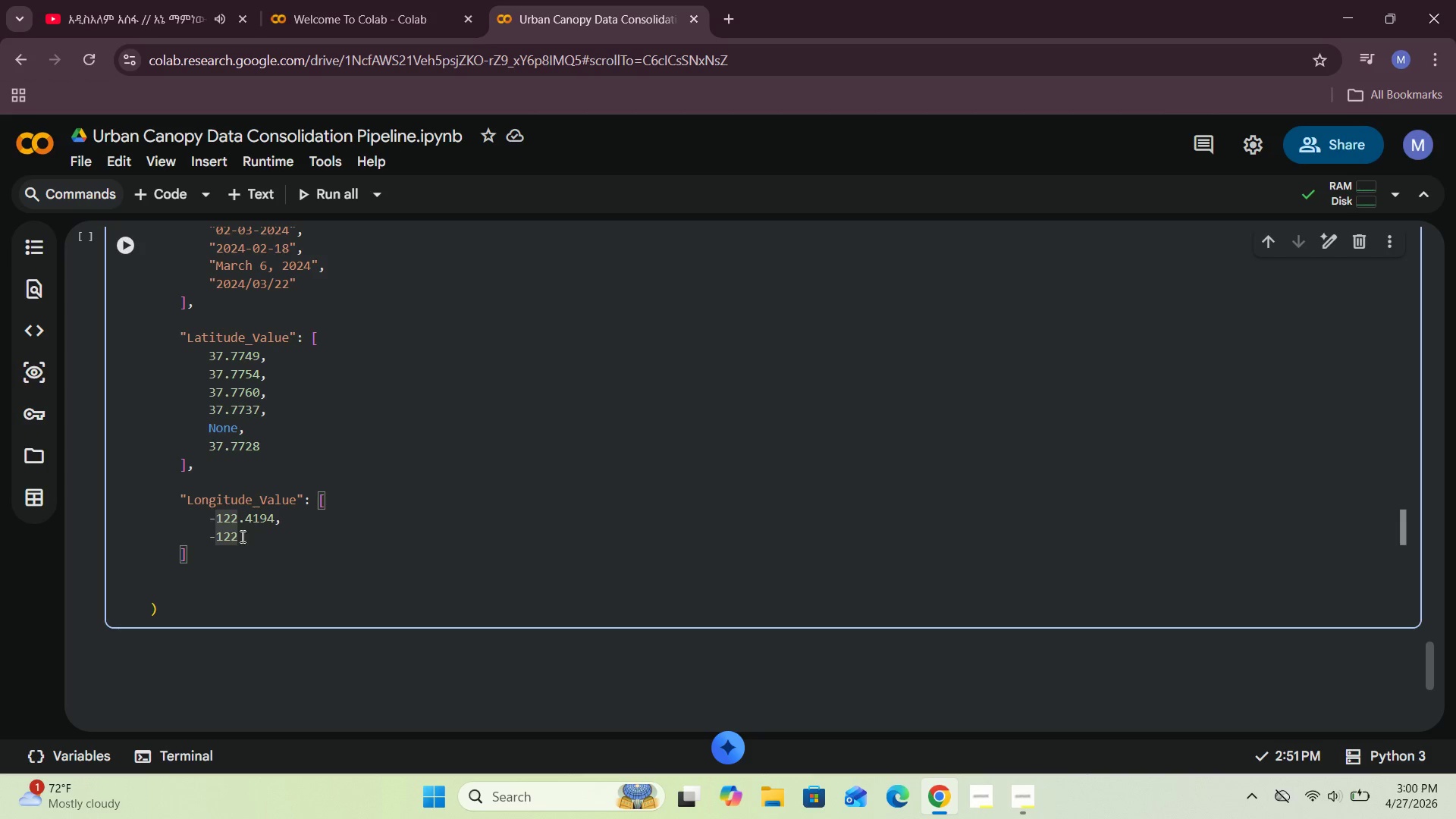 
type(.417,)
 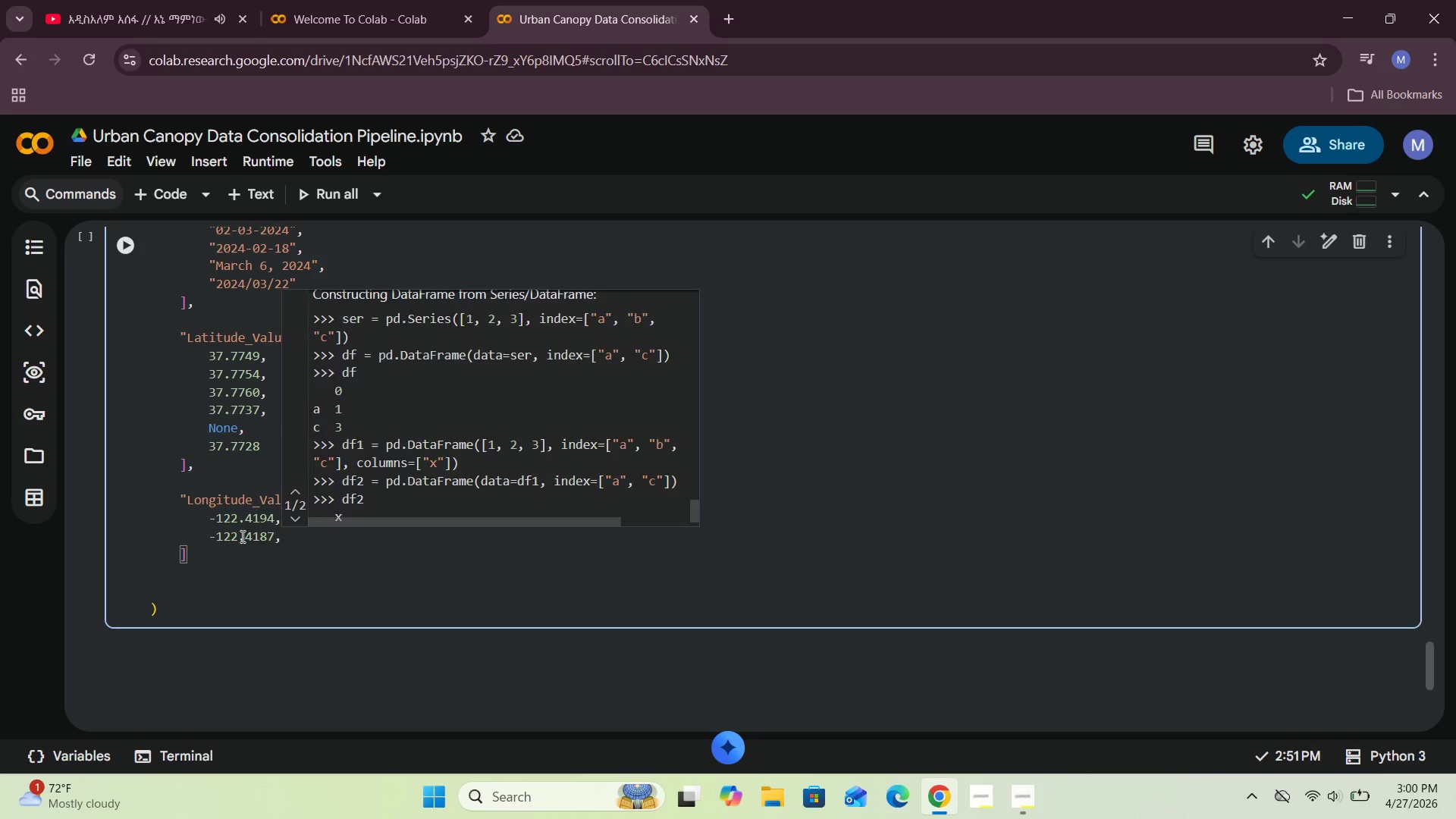 
hold_key(key=8, duration=0.34)
 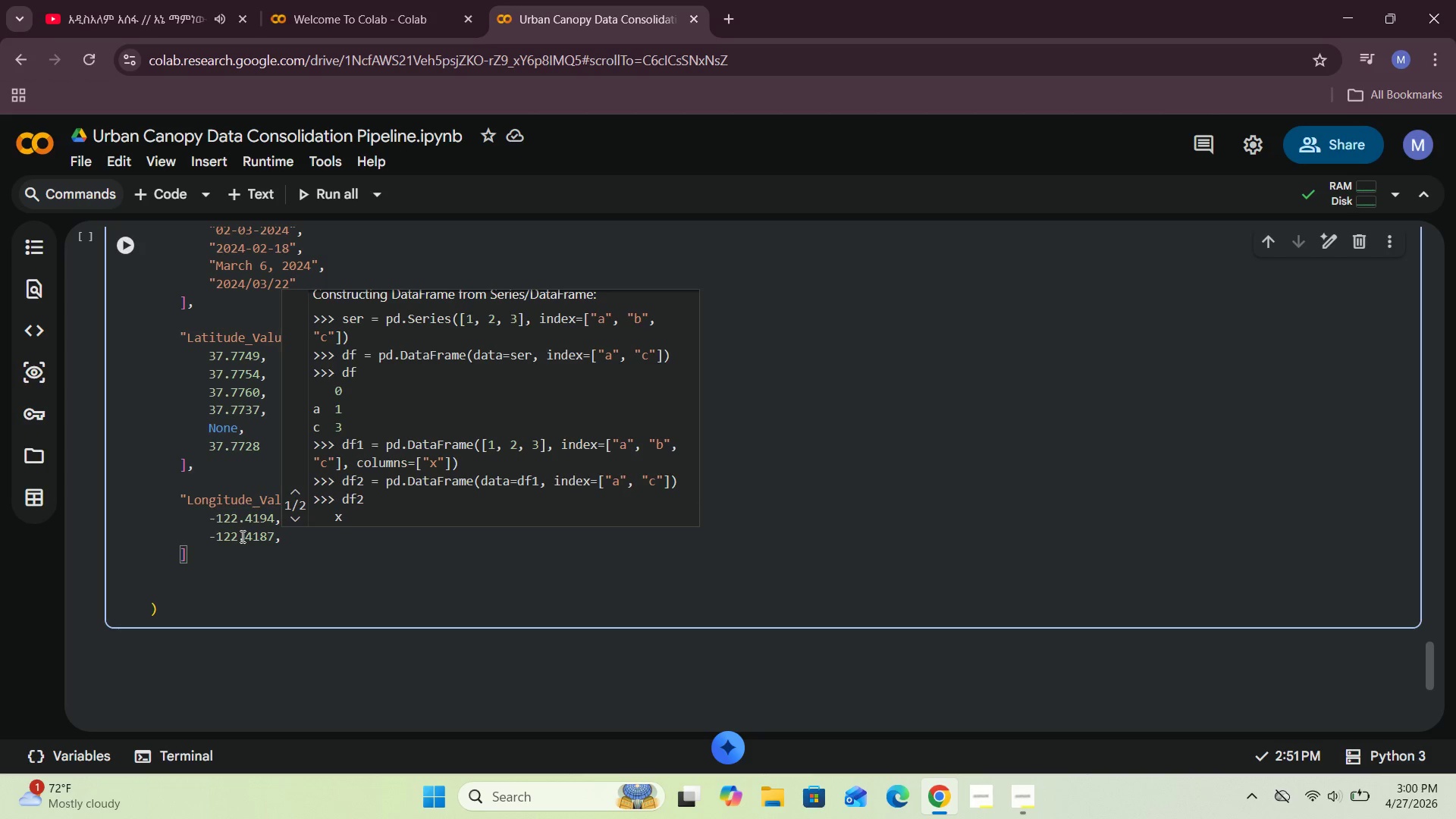 
key(Enter)
 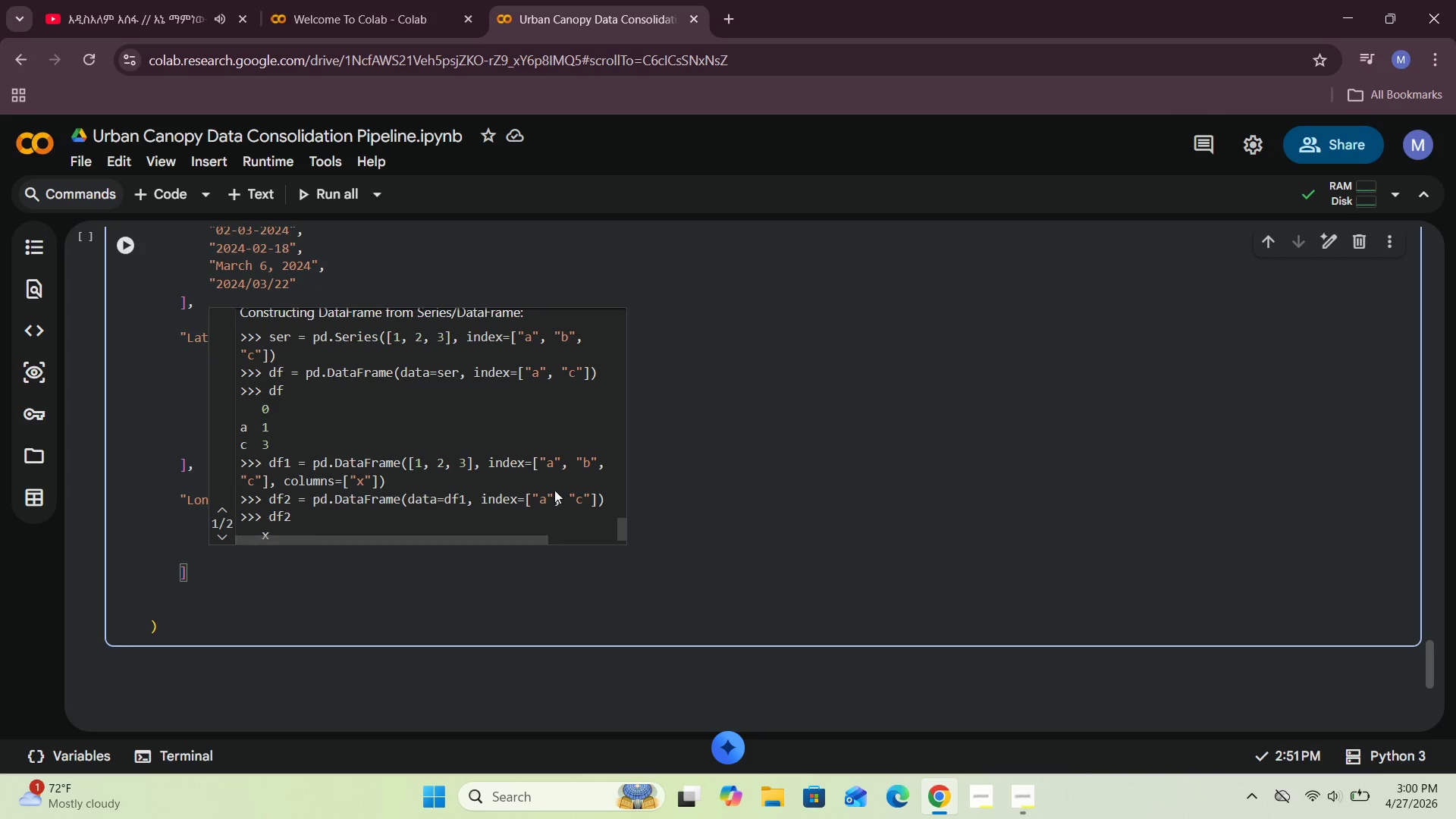 
left_click([895, 444])
 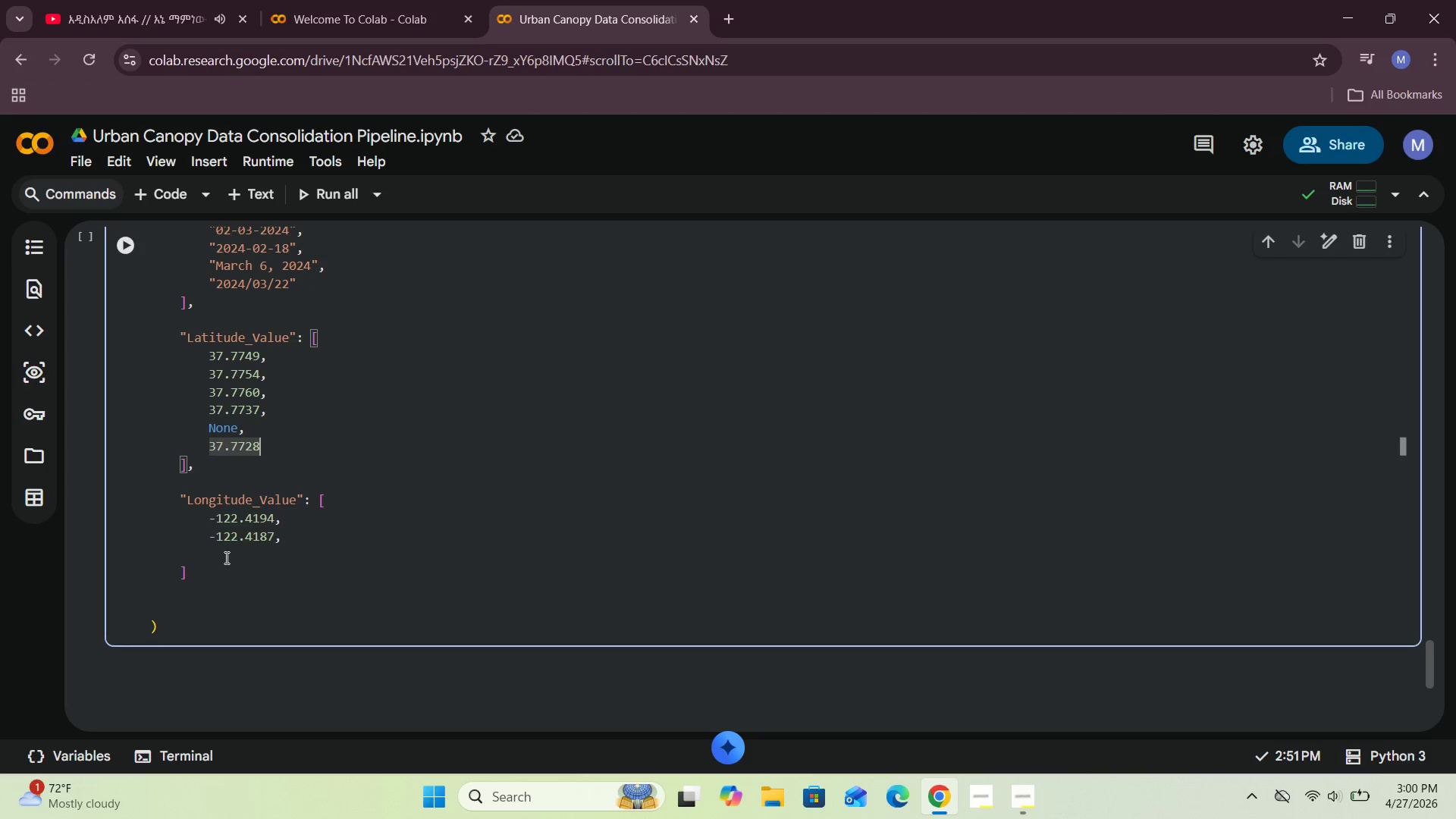 
left_click([215, 554])
 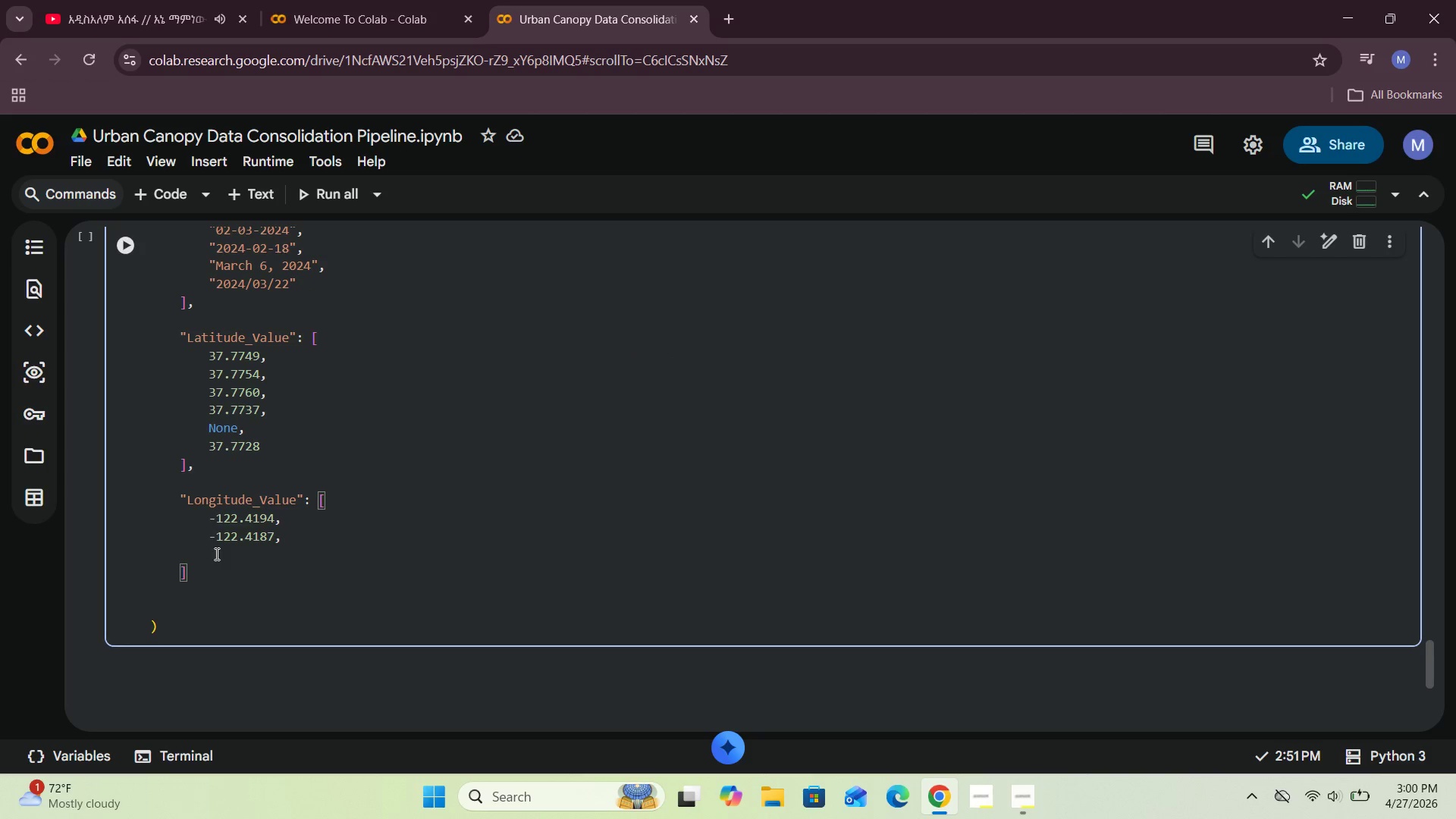 
type(-122.4178,)
 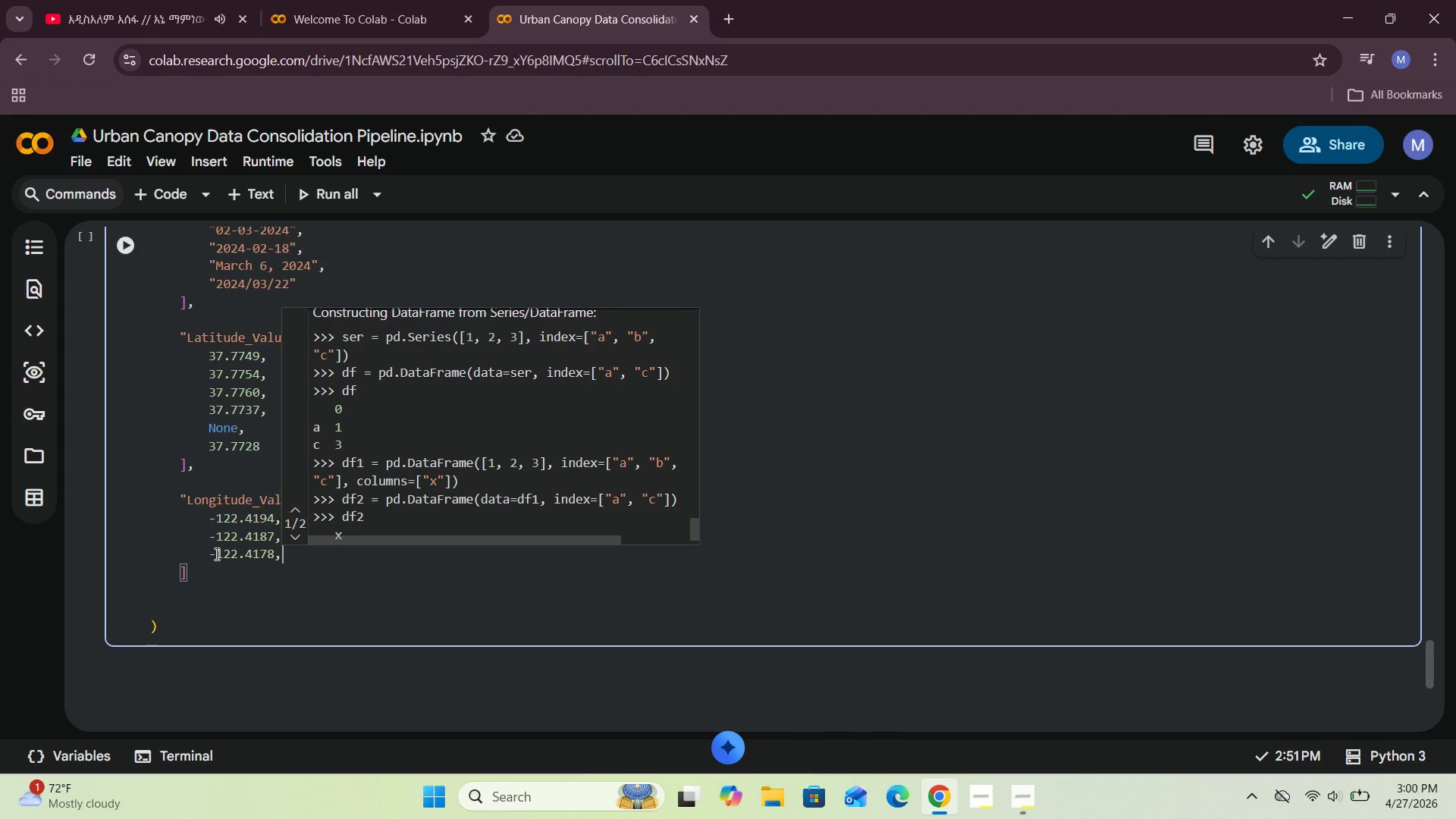 
key(Enter)
 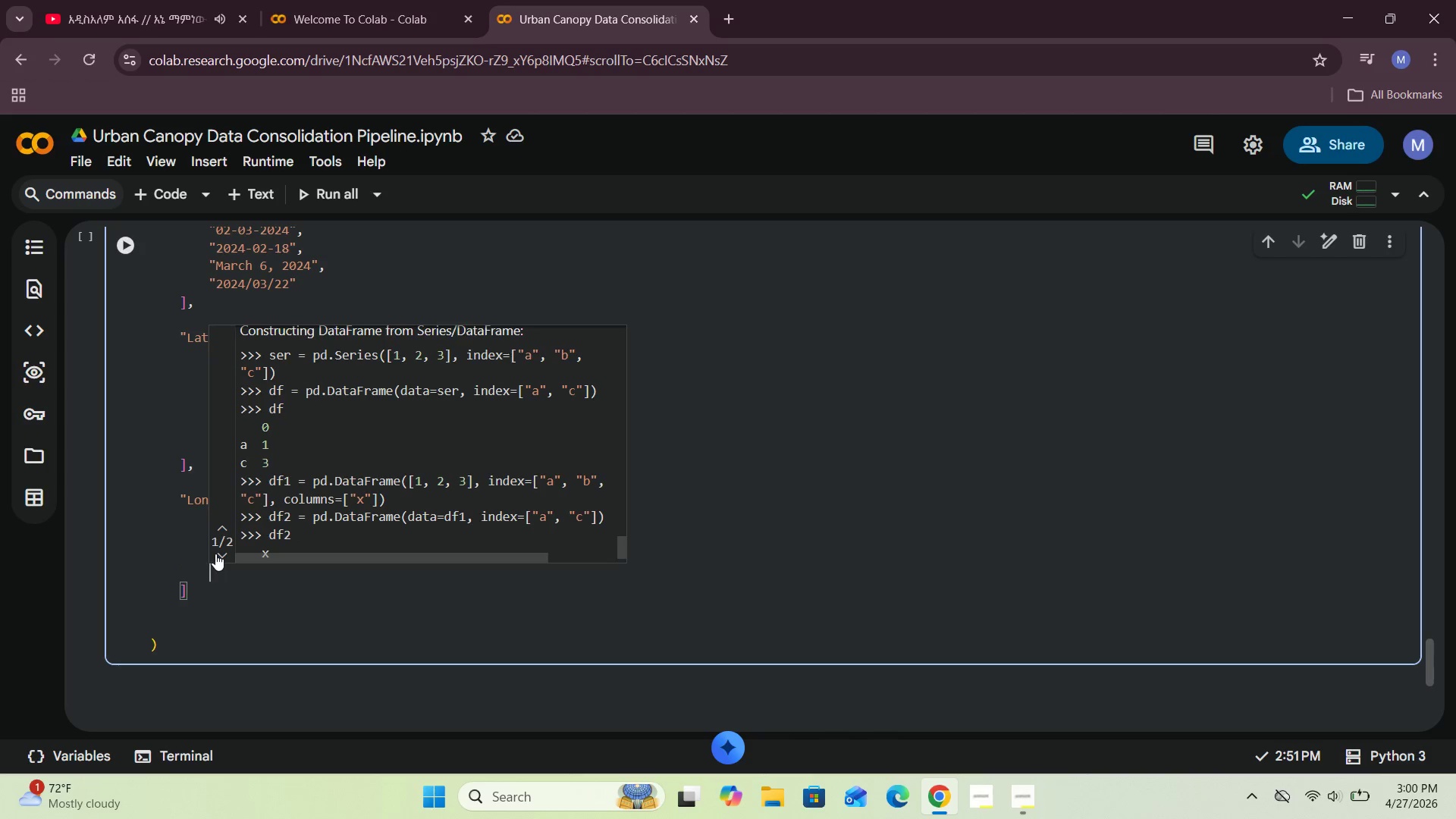 
type(-122.41)
 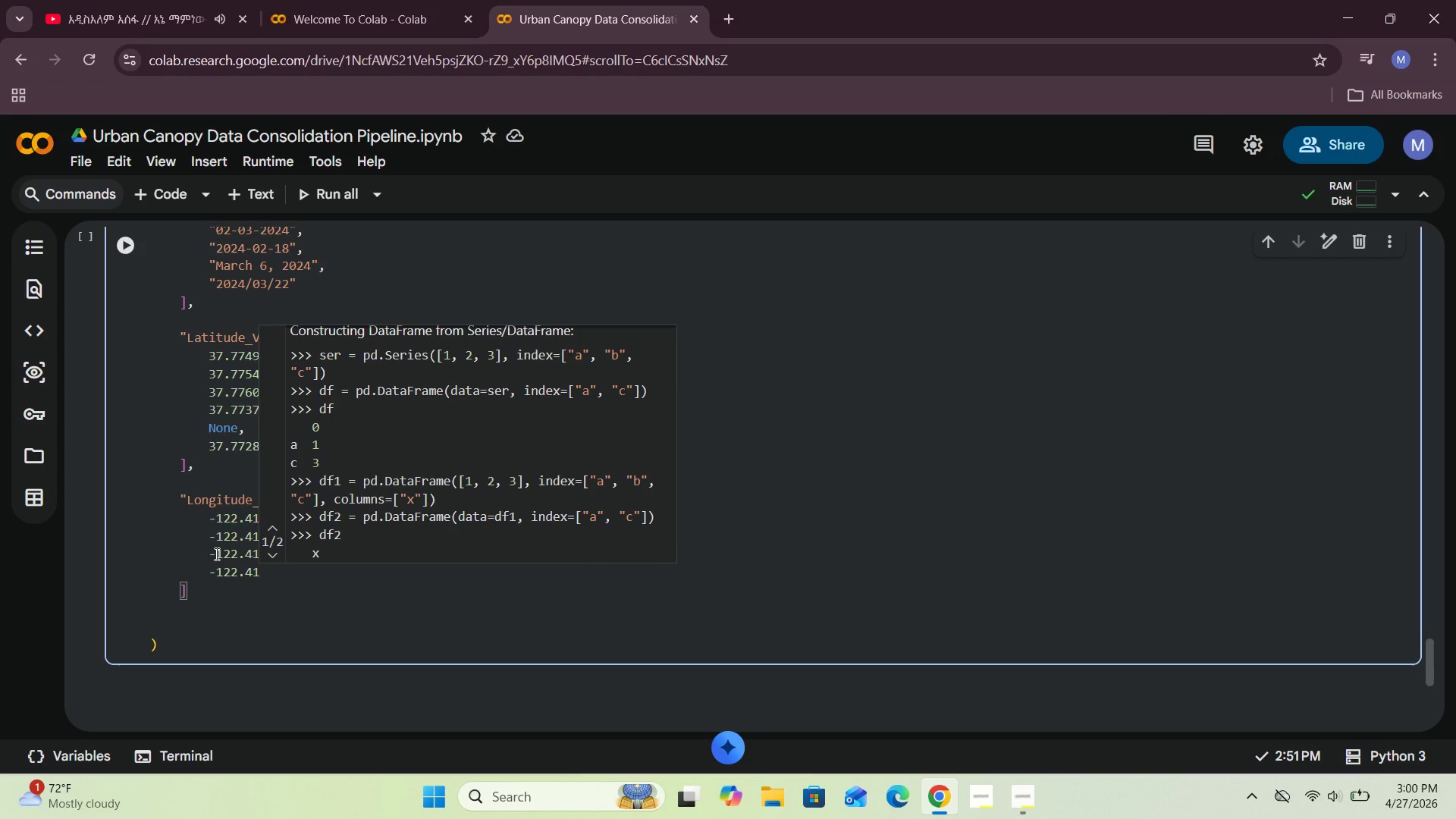 
type(78,)
 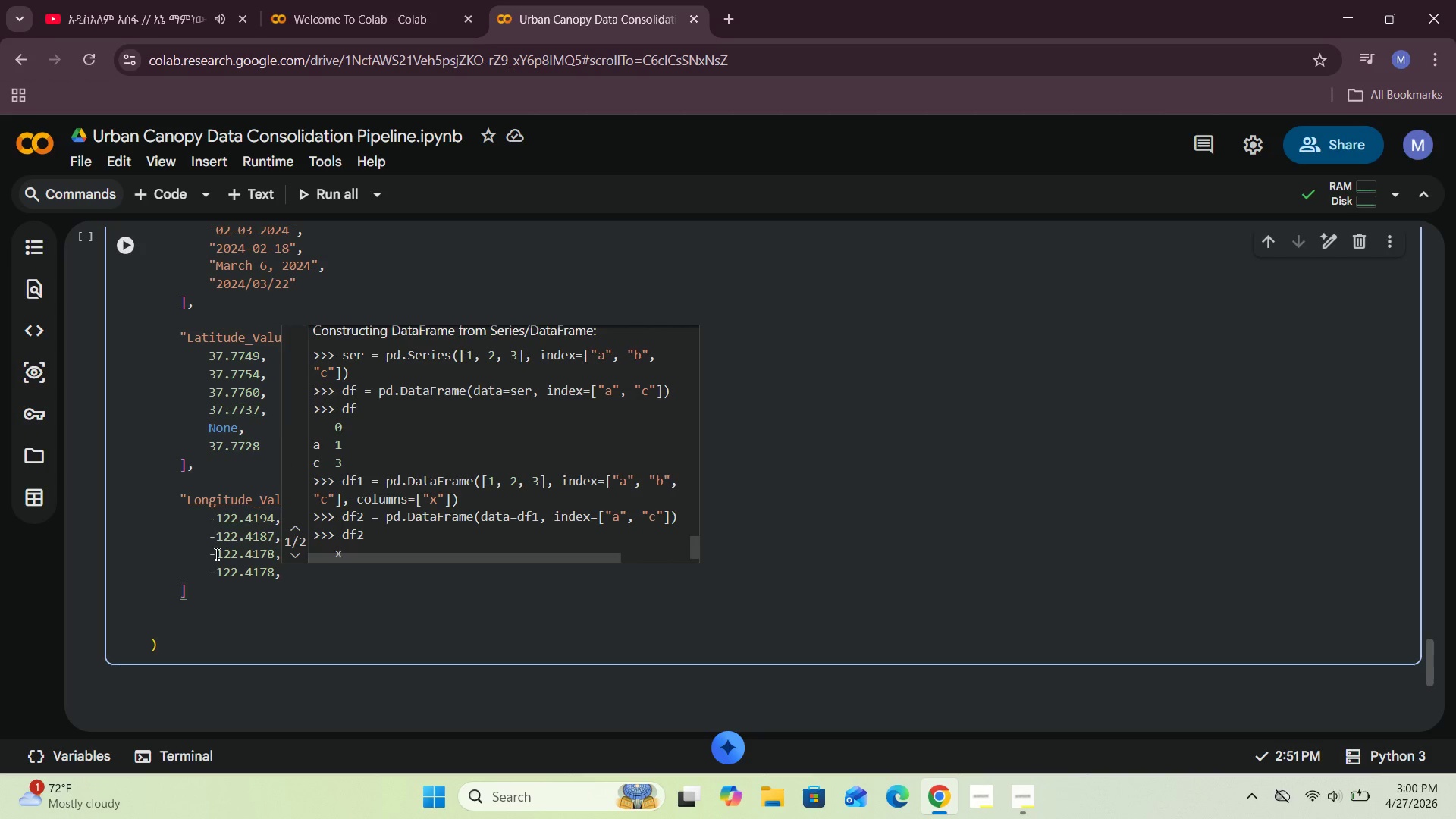 
key(Enter)
 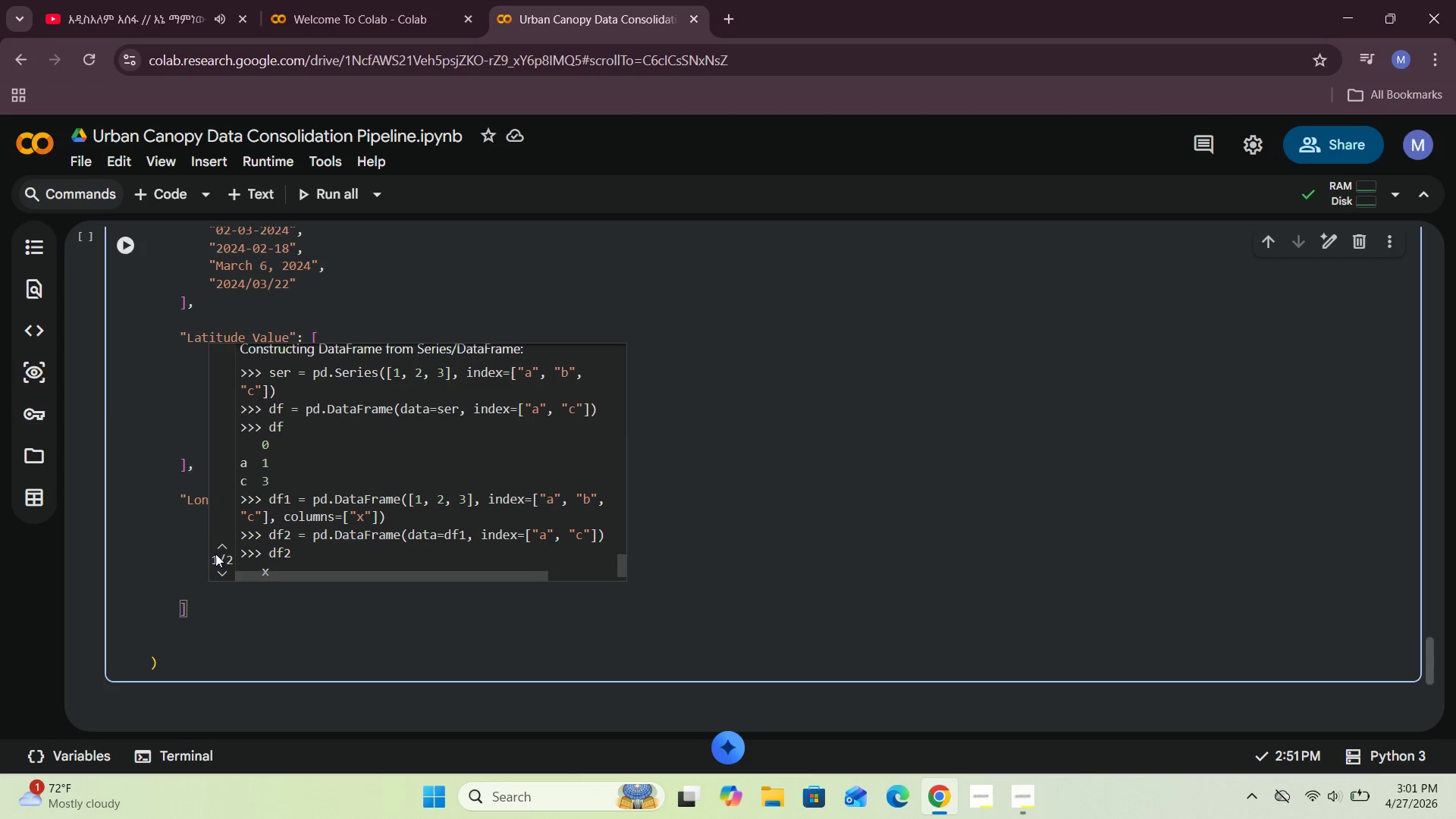 
type(-122.4204)
 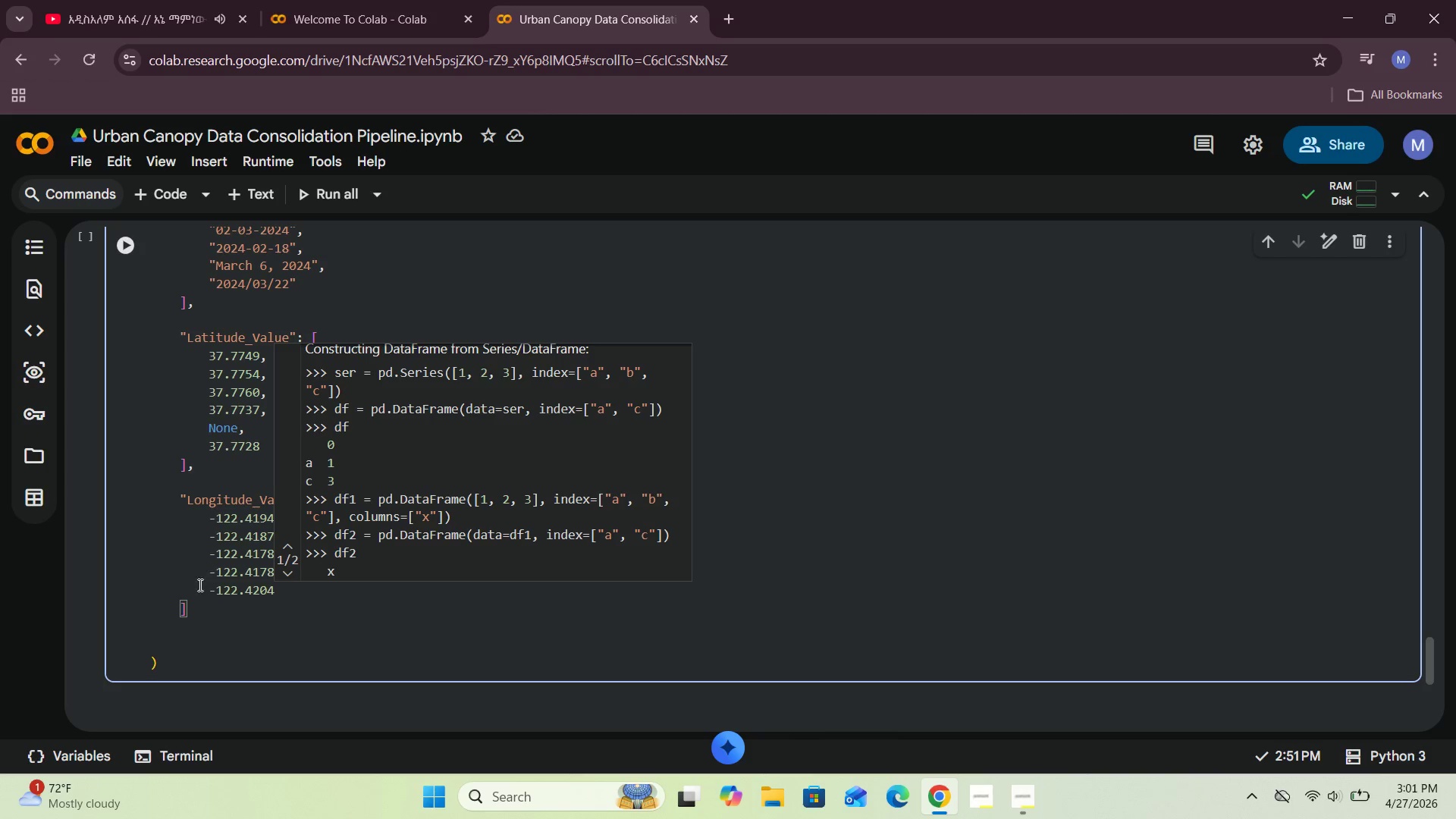 
left_click([221, 611])
 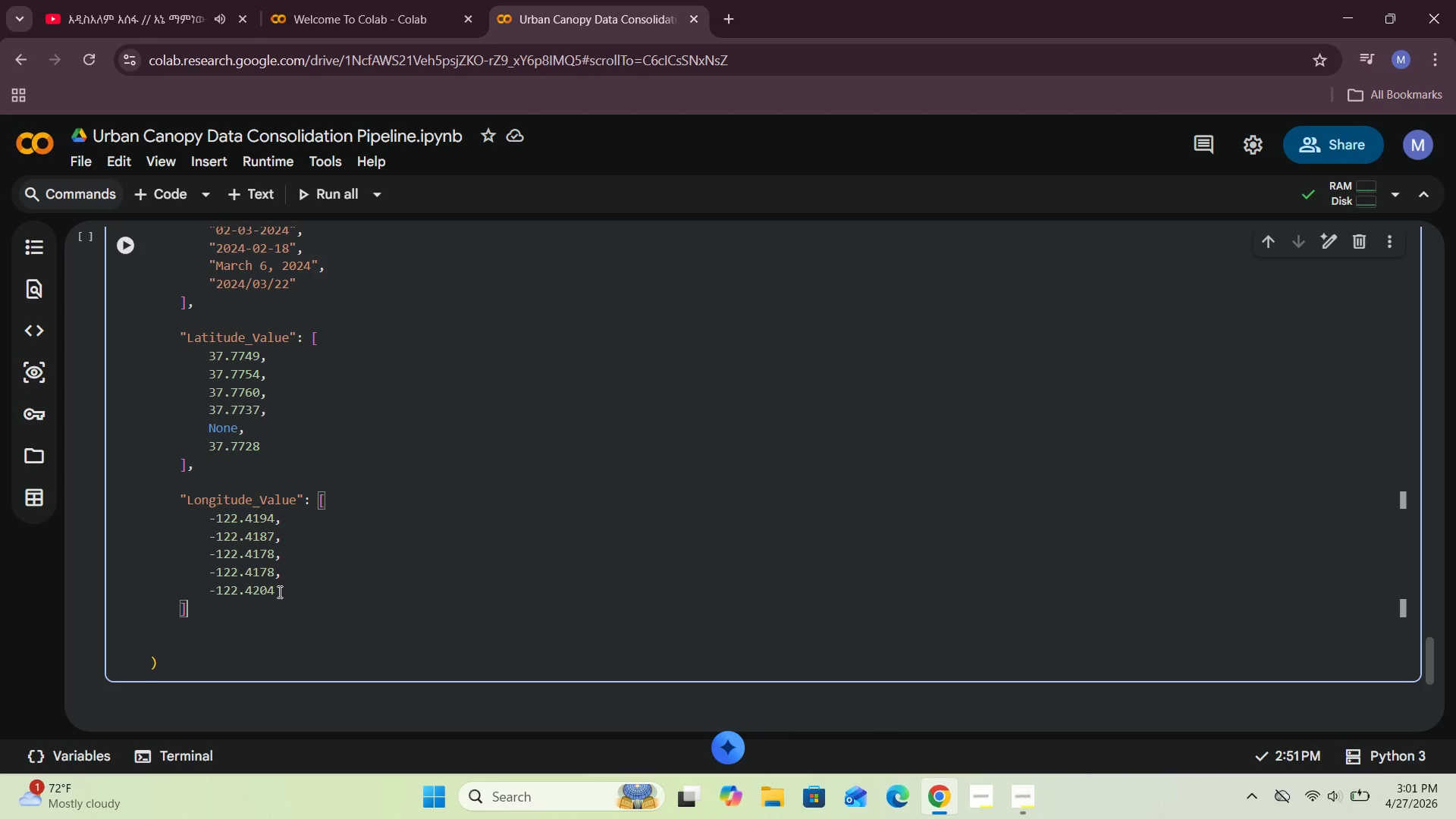 
left_click([278, 592])
 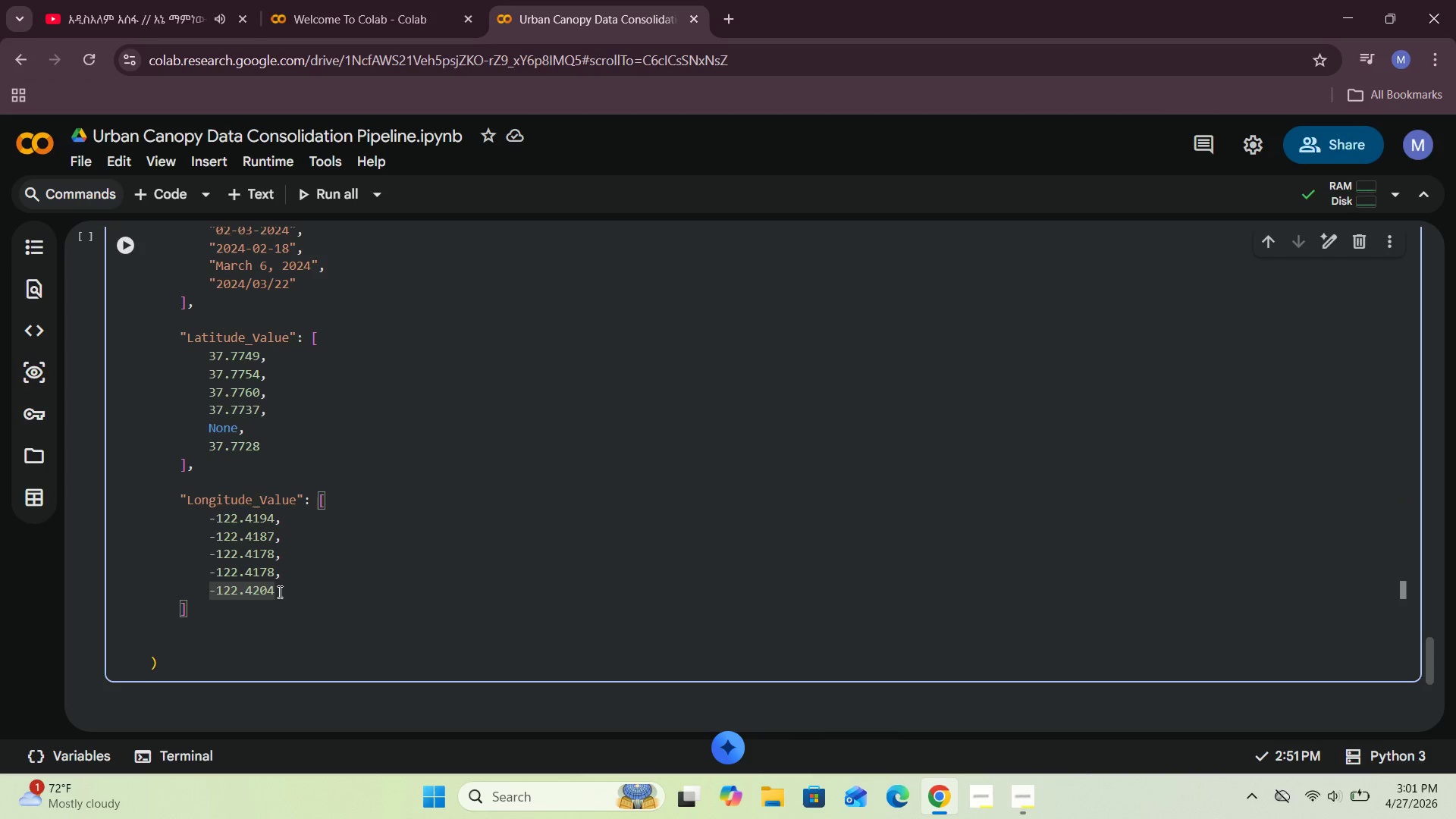 
key(Comma)